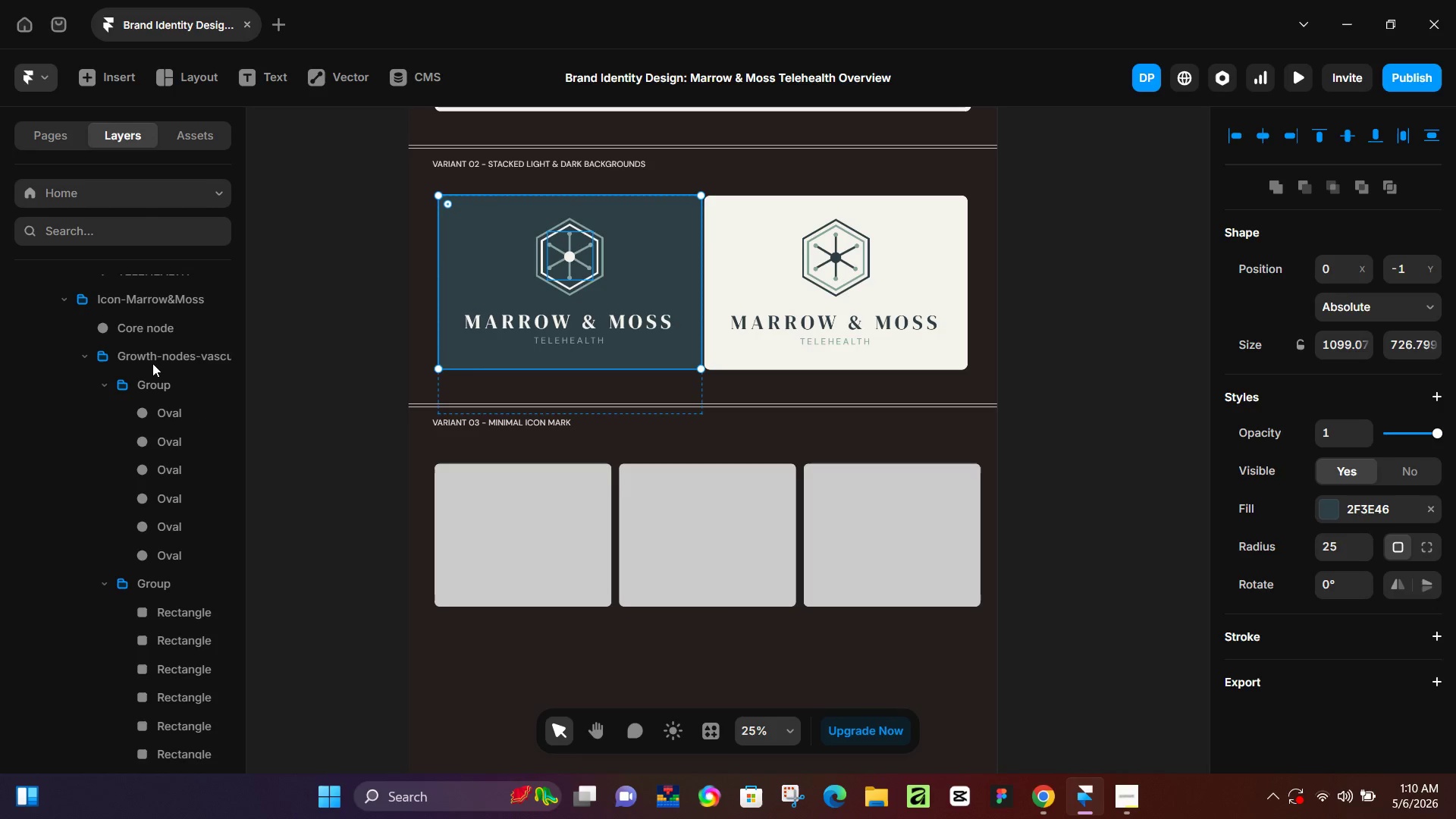 
left_click([152, 360])
 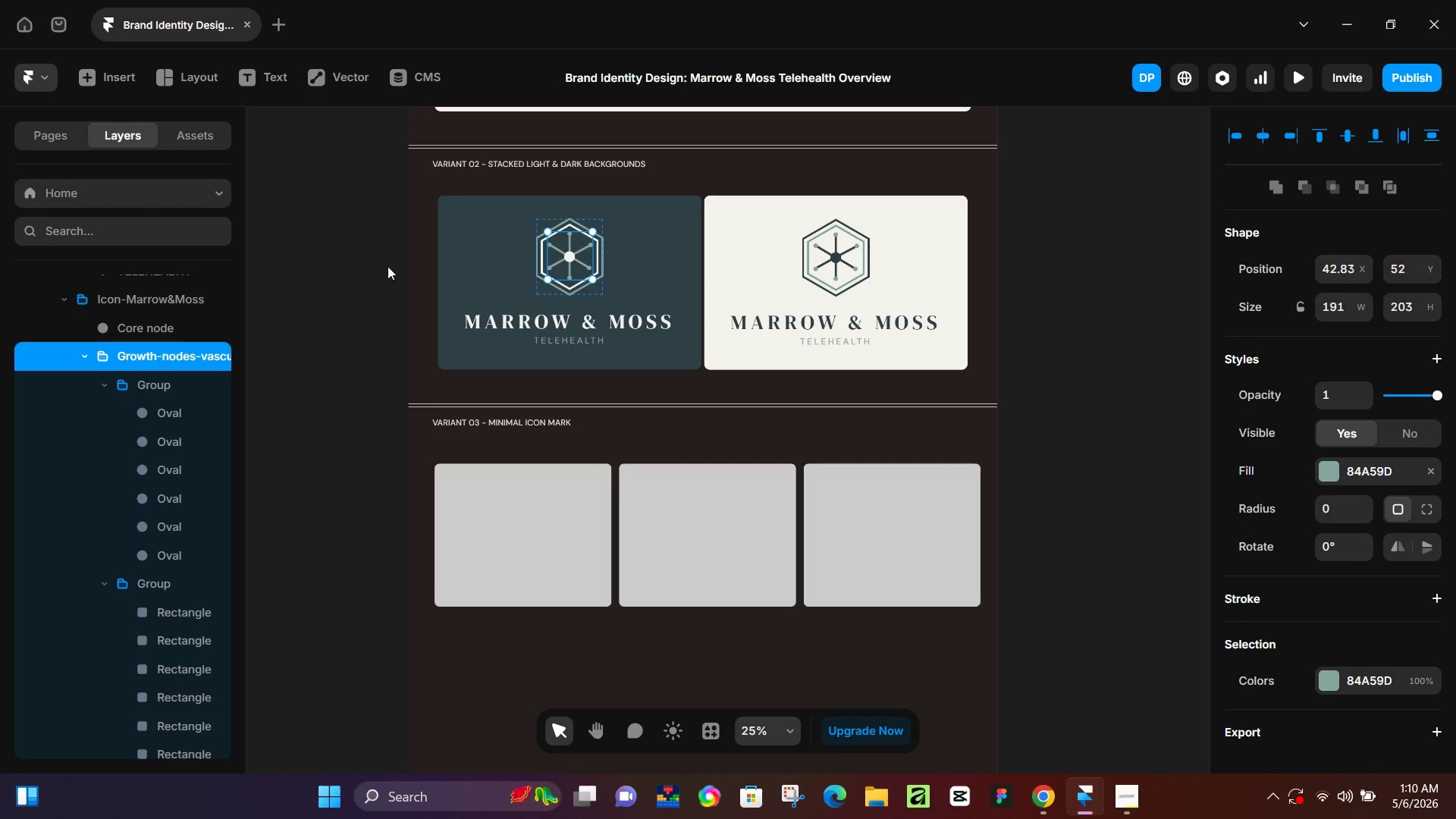 
wait(6.72)
 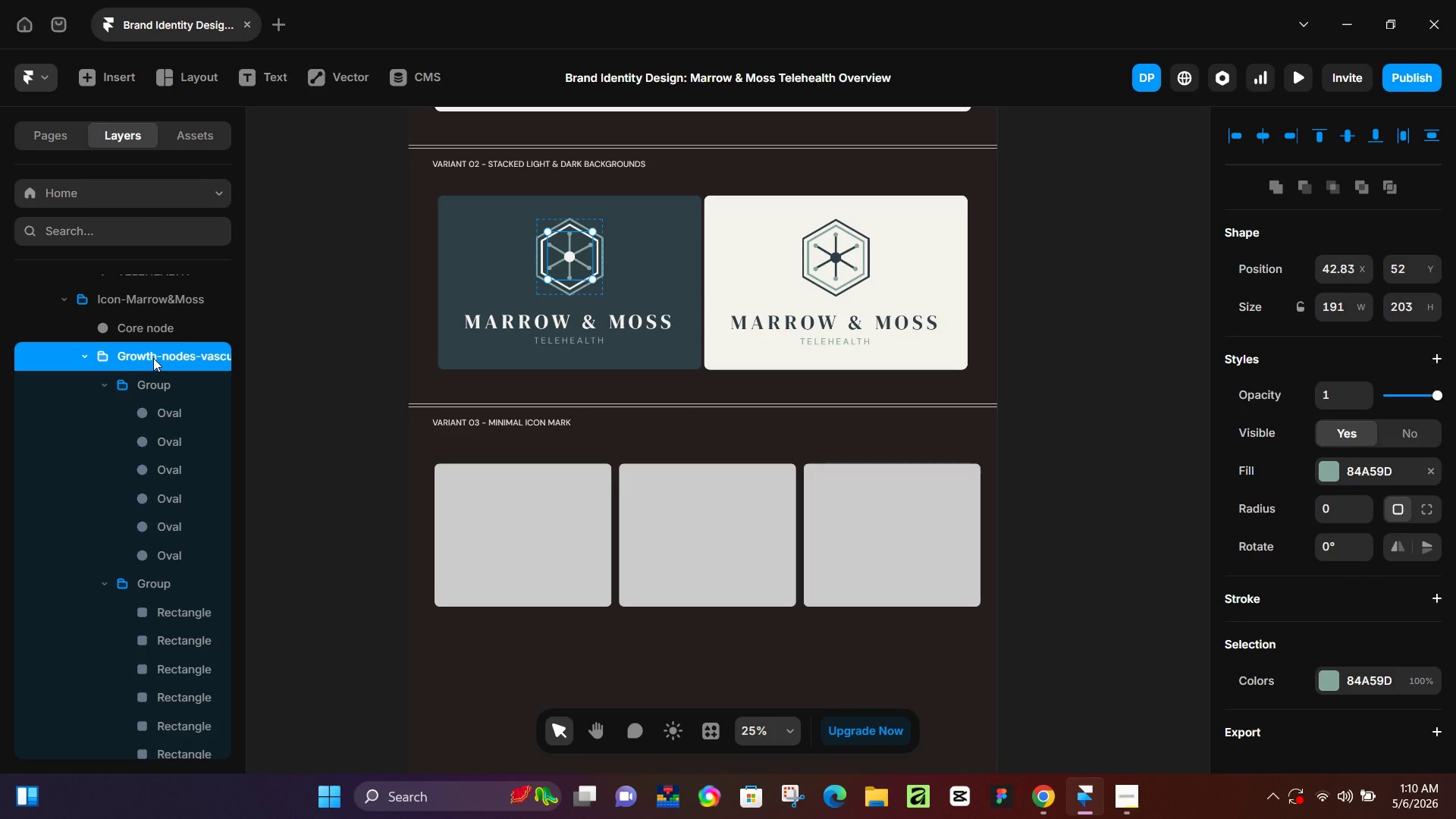 
left_click([454, 384])
 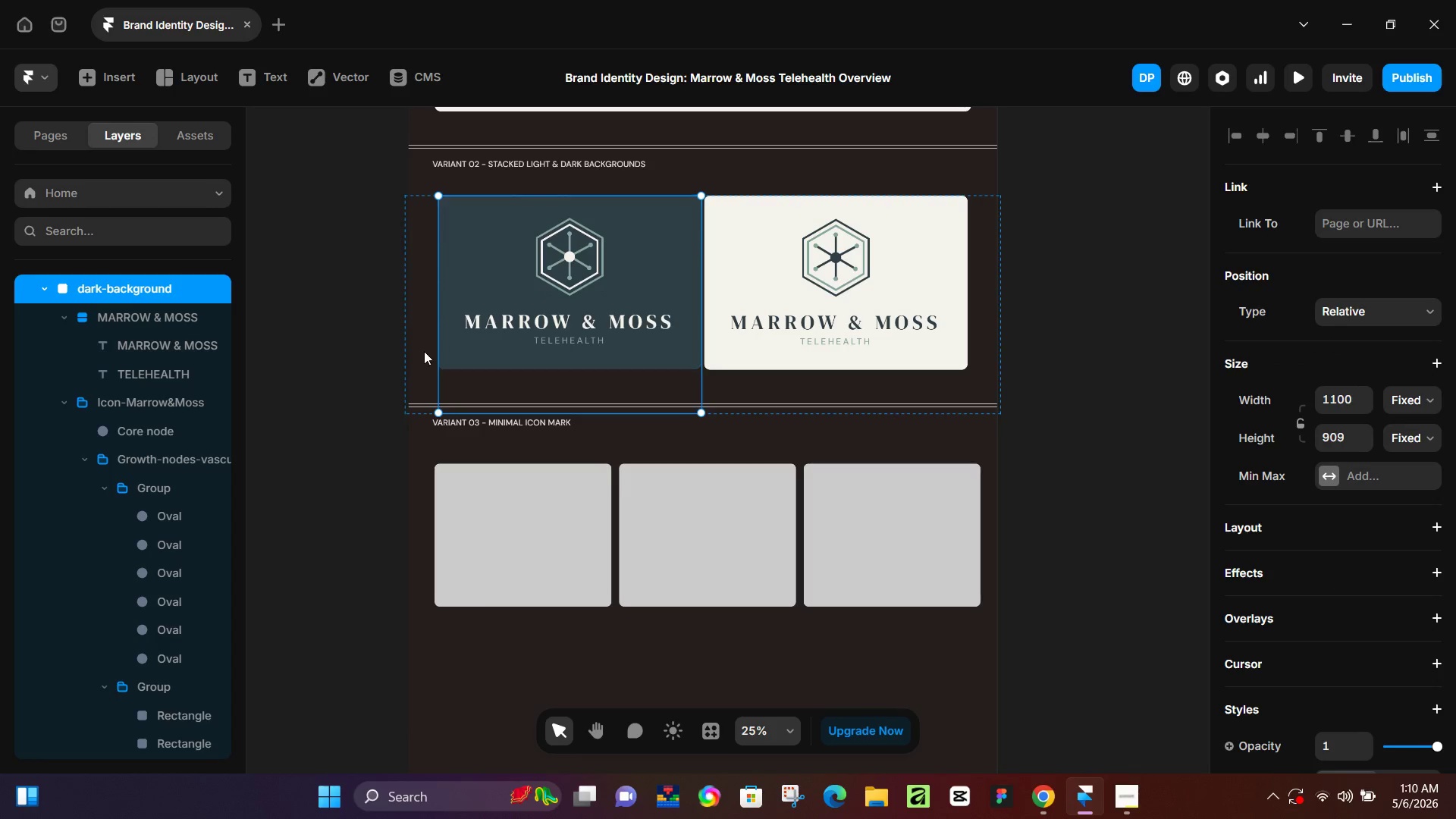 
left_click([416, 356])
 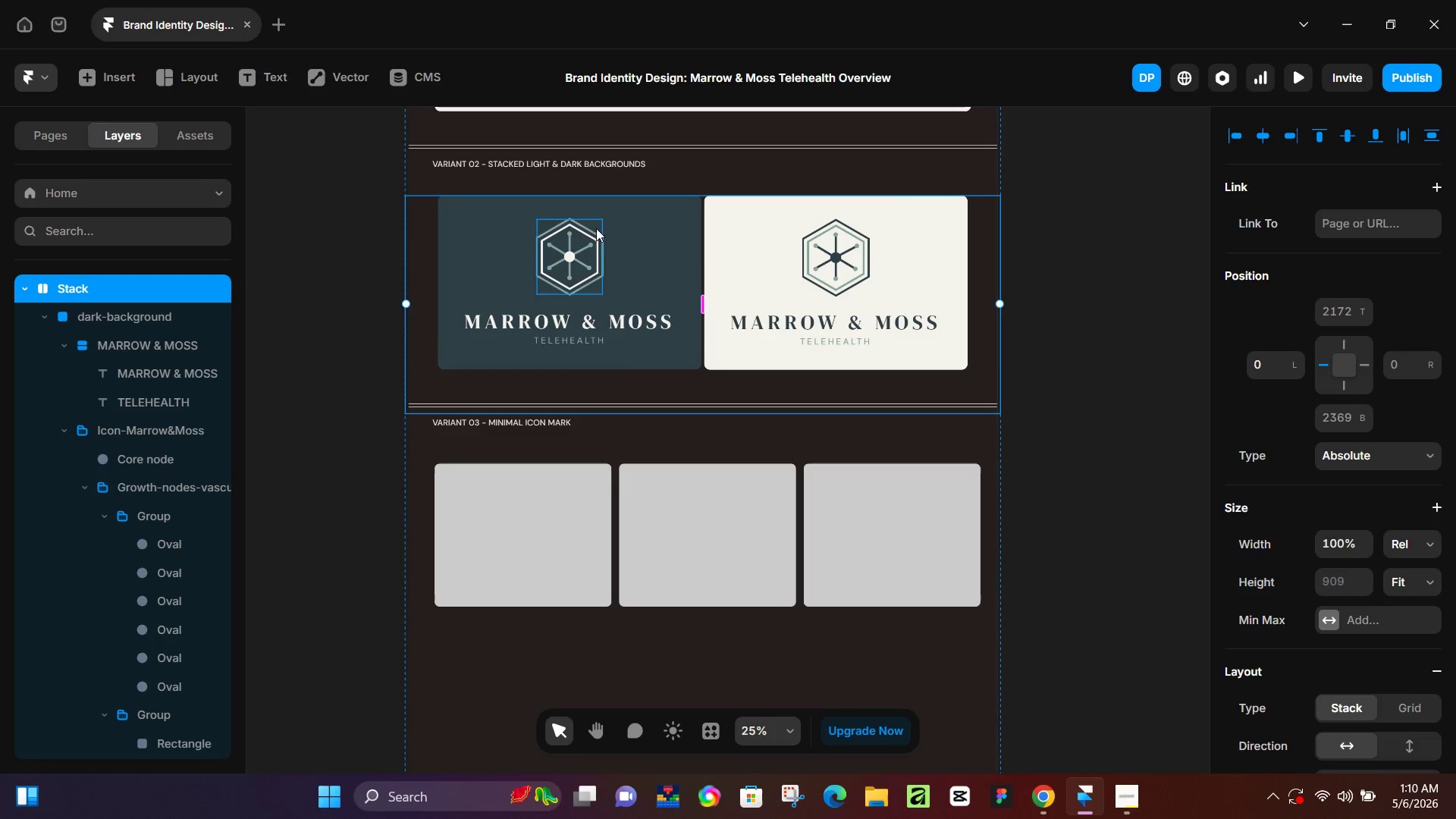 
left_click_drag(start_coordinate=[704, 303], to_coordinate=[720, 307])
 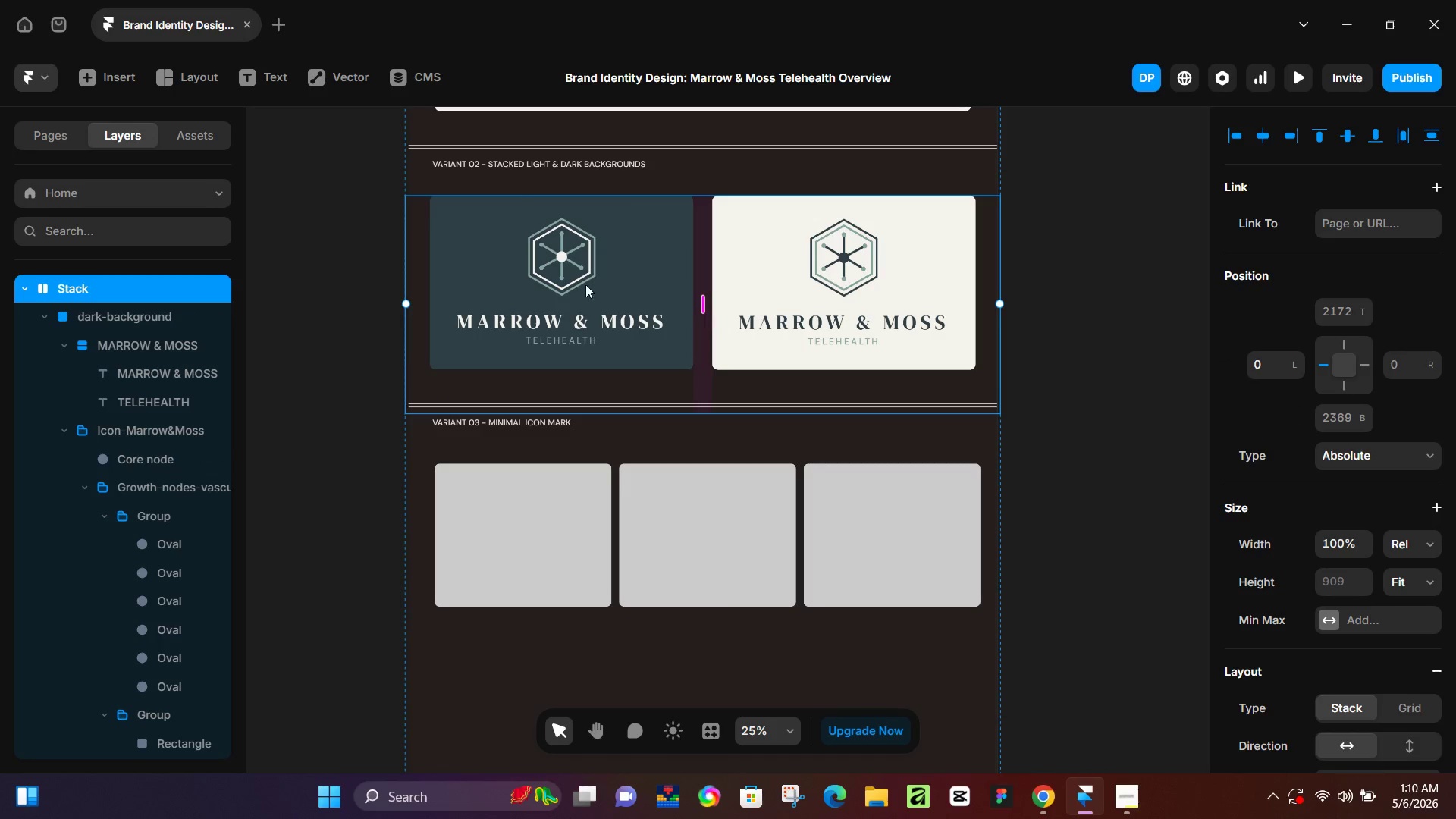 
wait(5.41)
 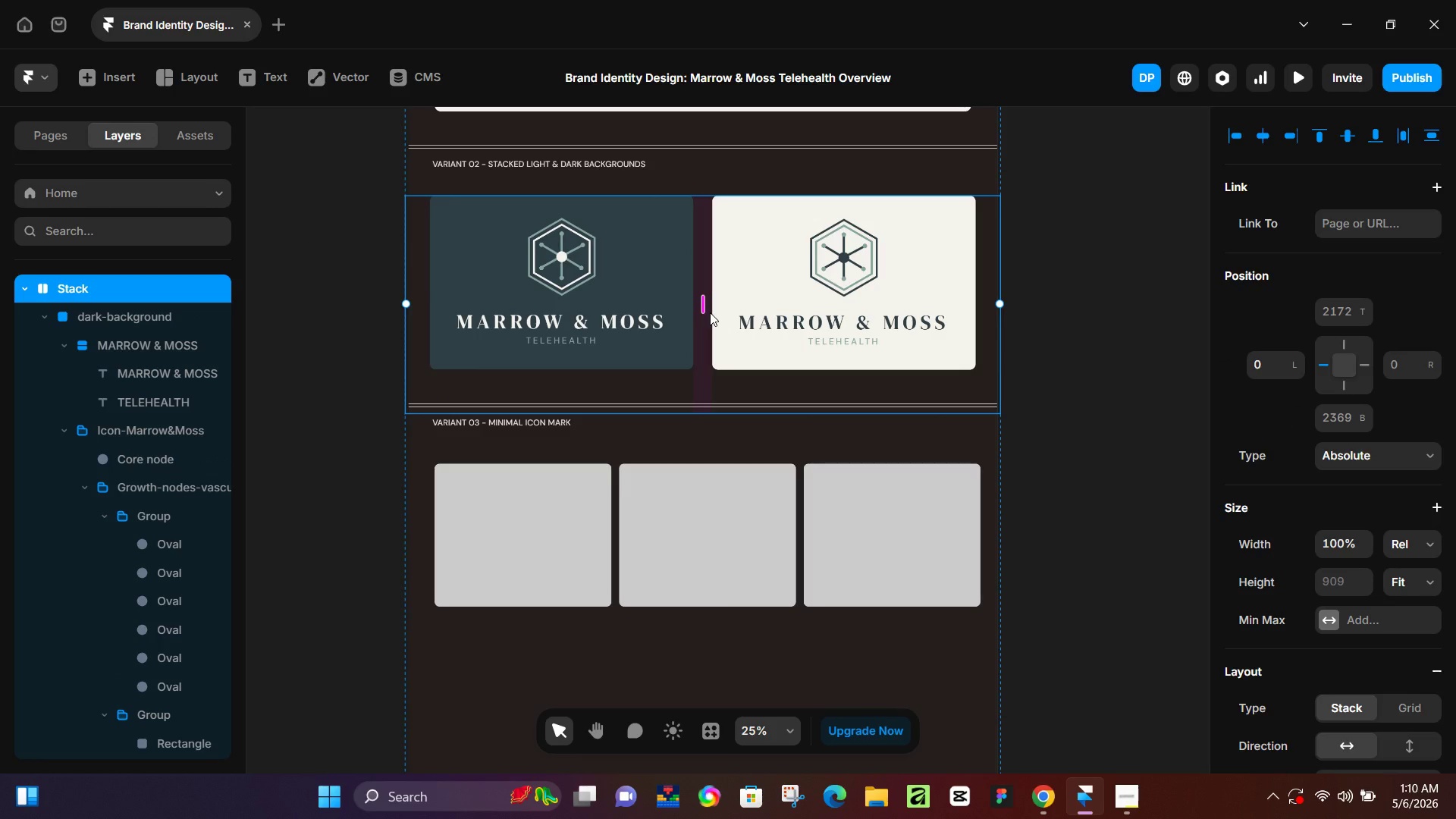 
double_click([131, 284])
 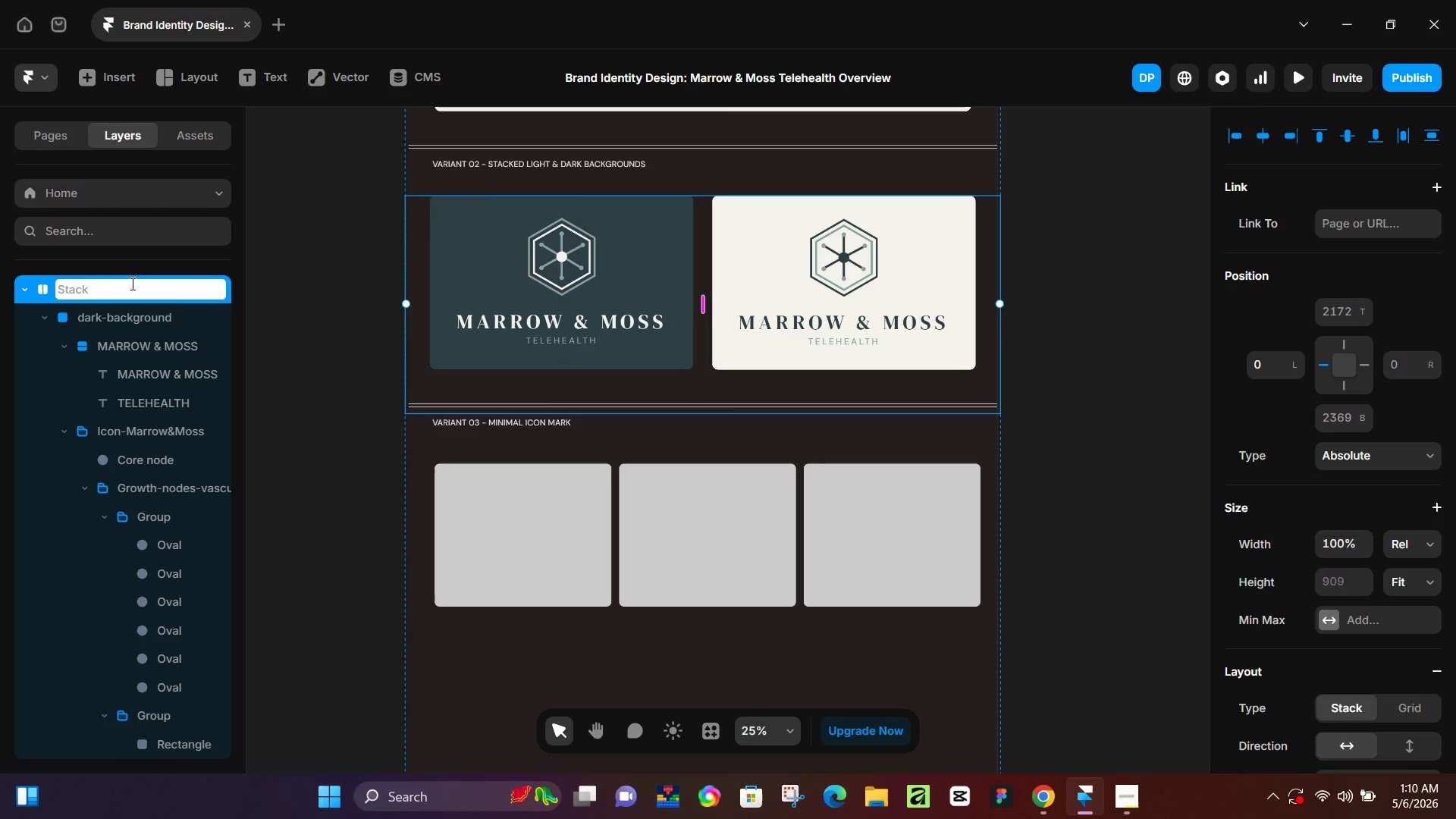 
triple_click([131, 284])
 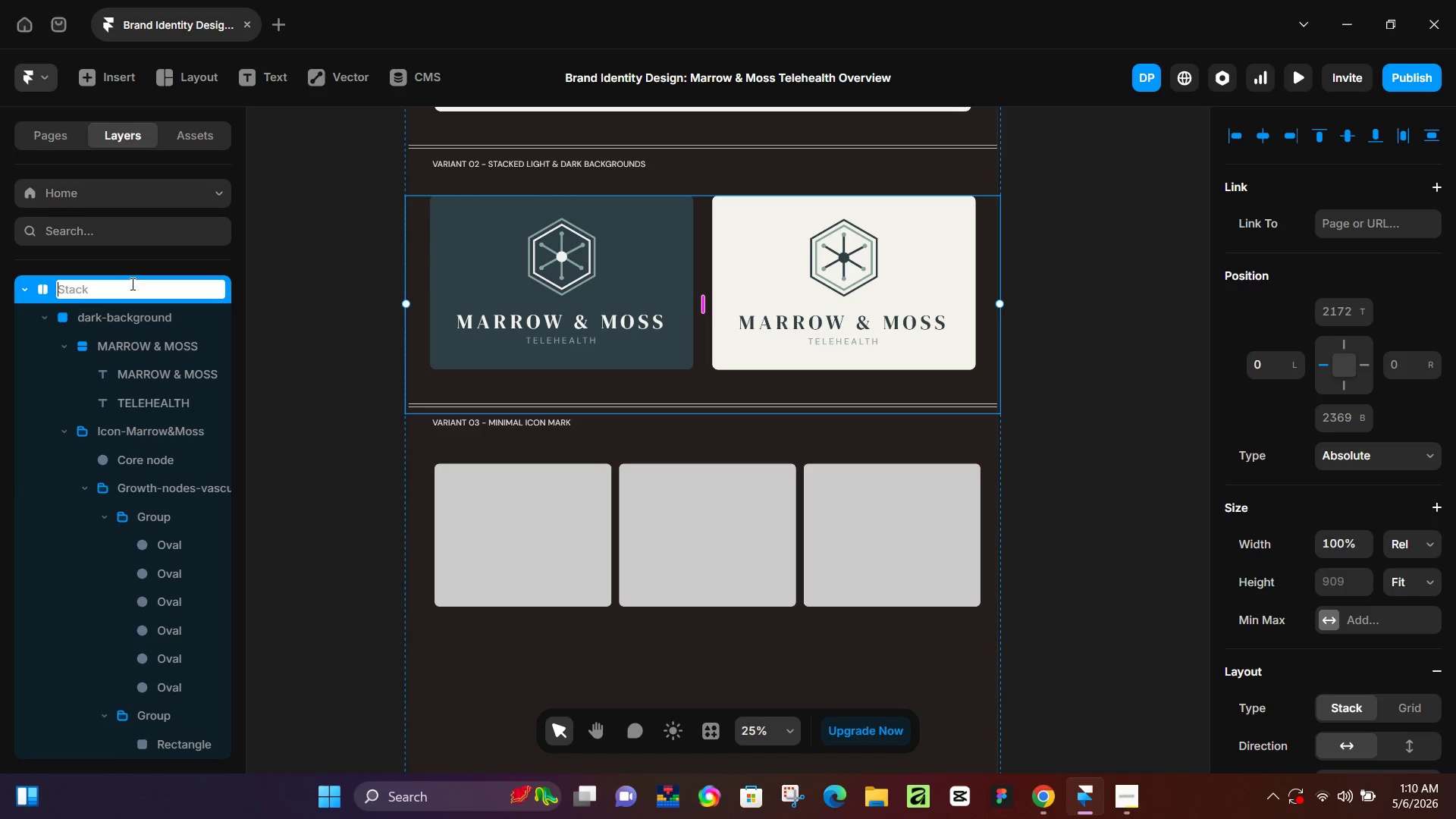 
type(DARK/)
key(Backspace)
type(-&-LIGHT-BACKGROUND)
 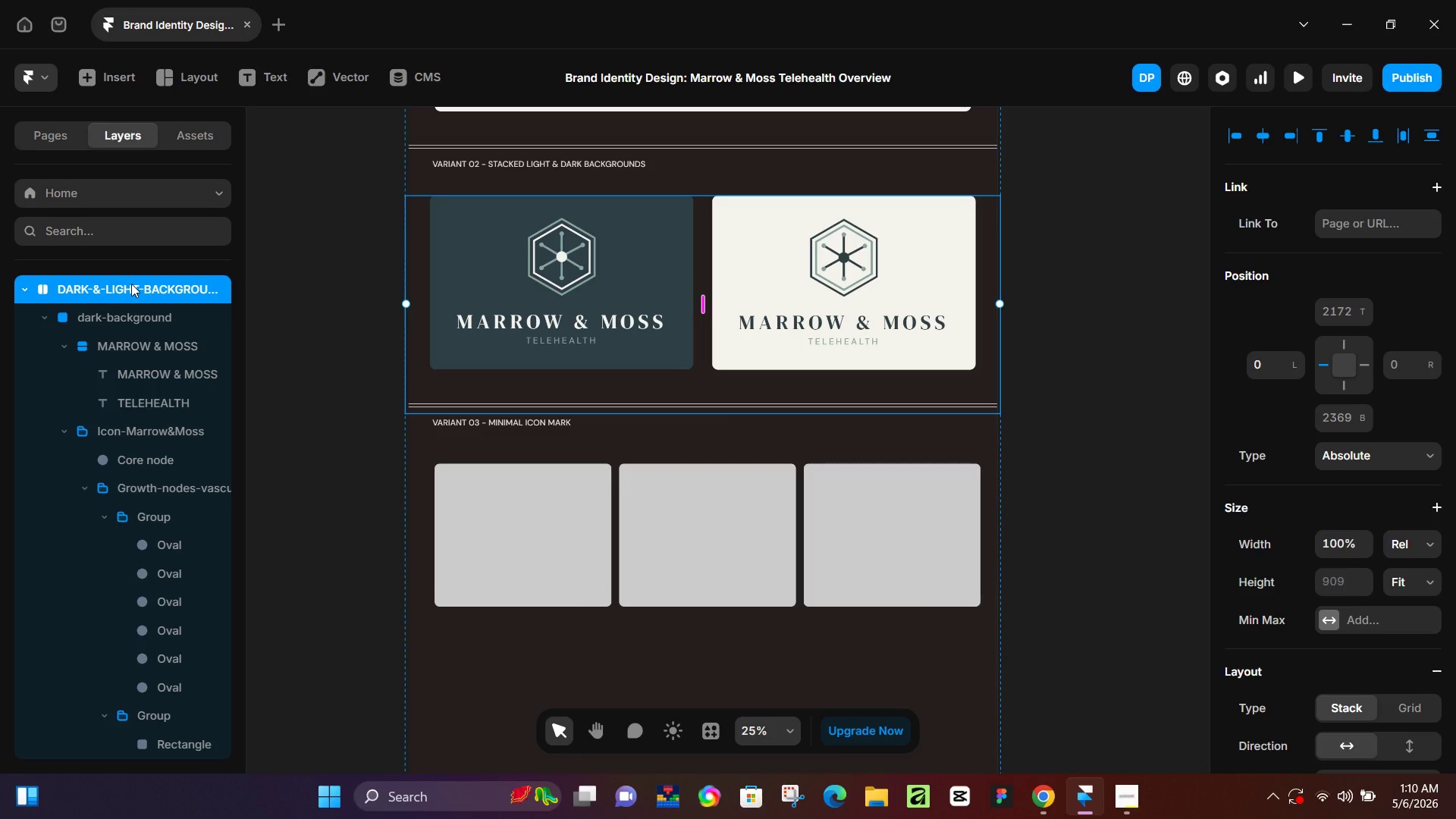 
 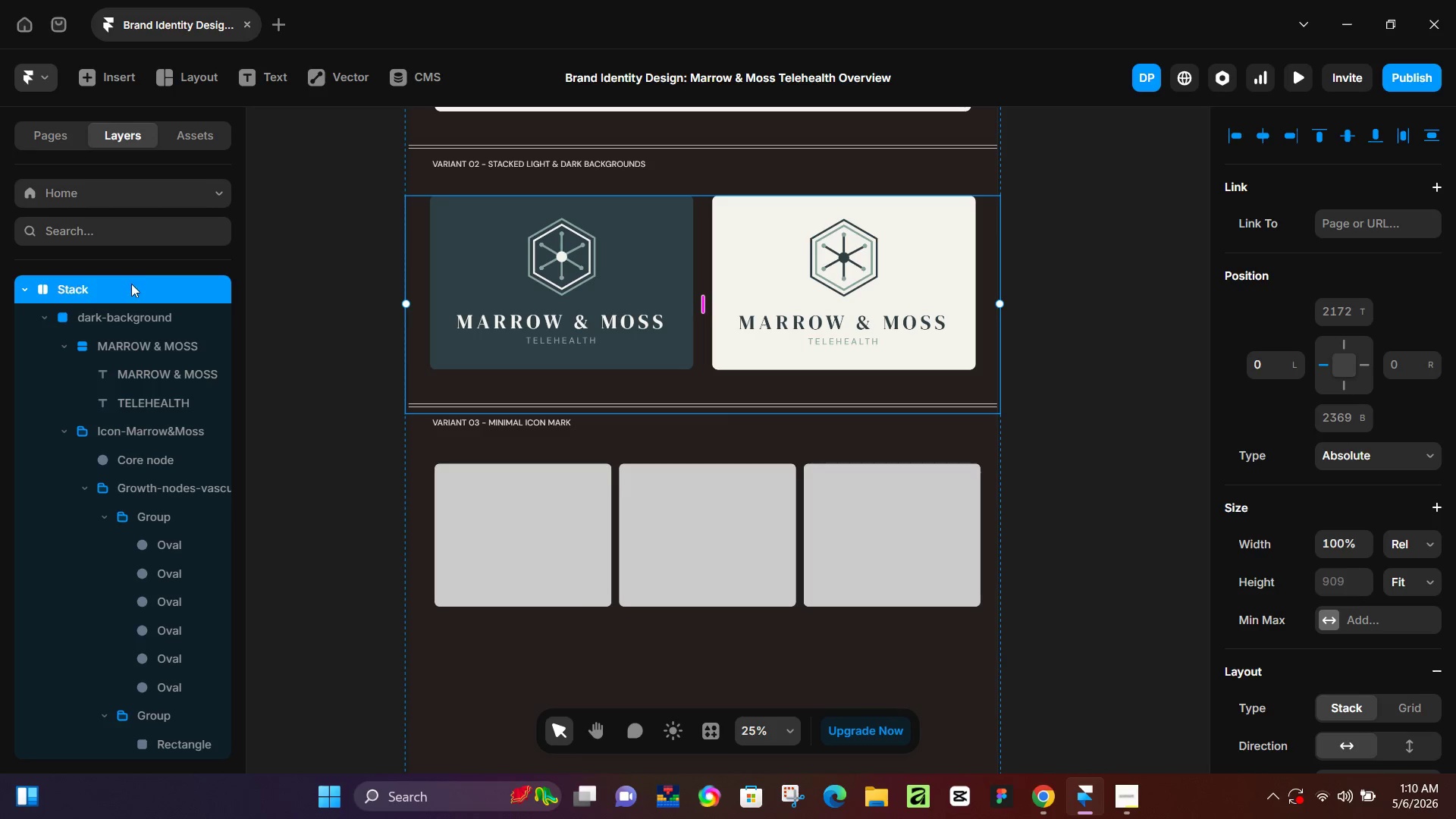 
key(Enter)
 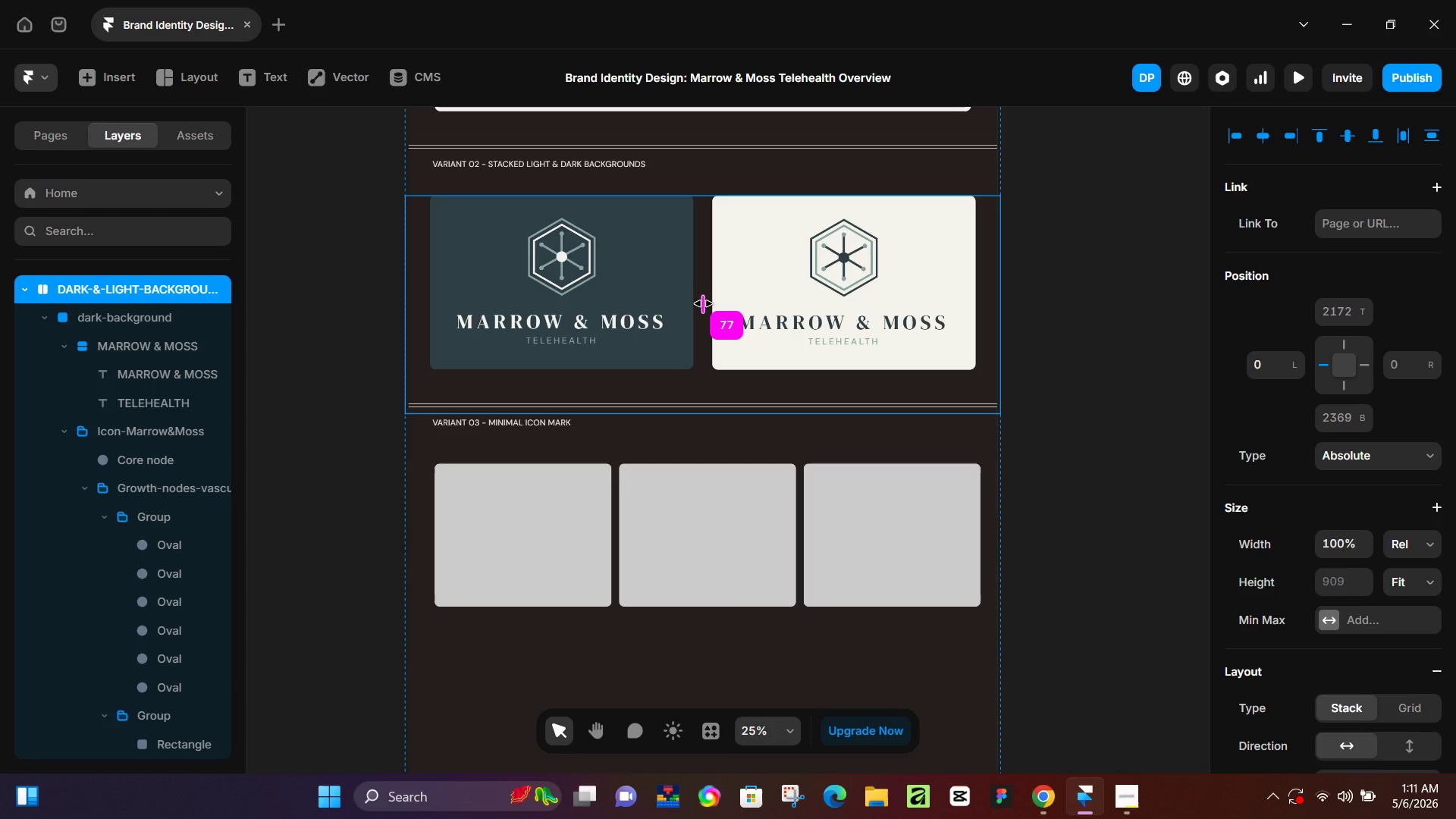 
wait(39.27)
 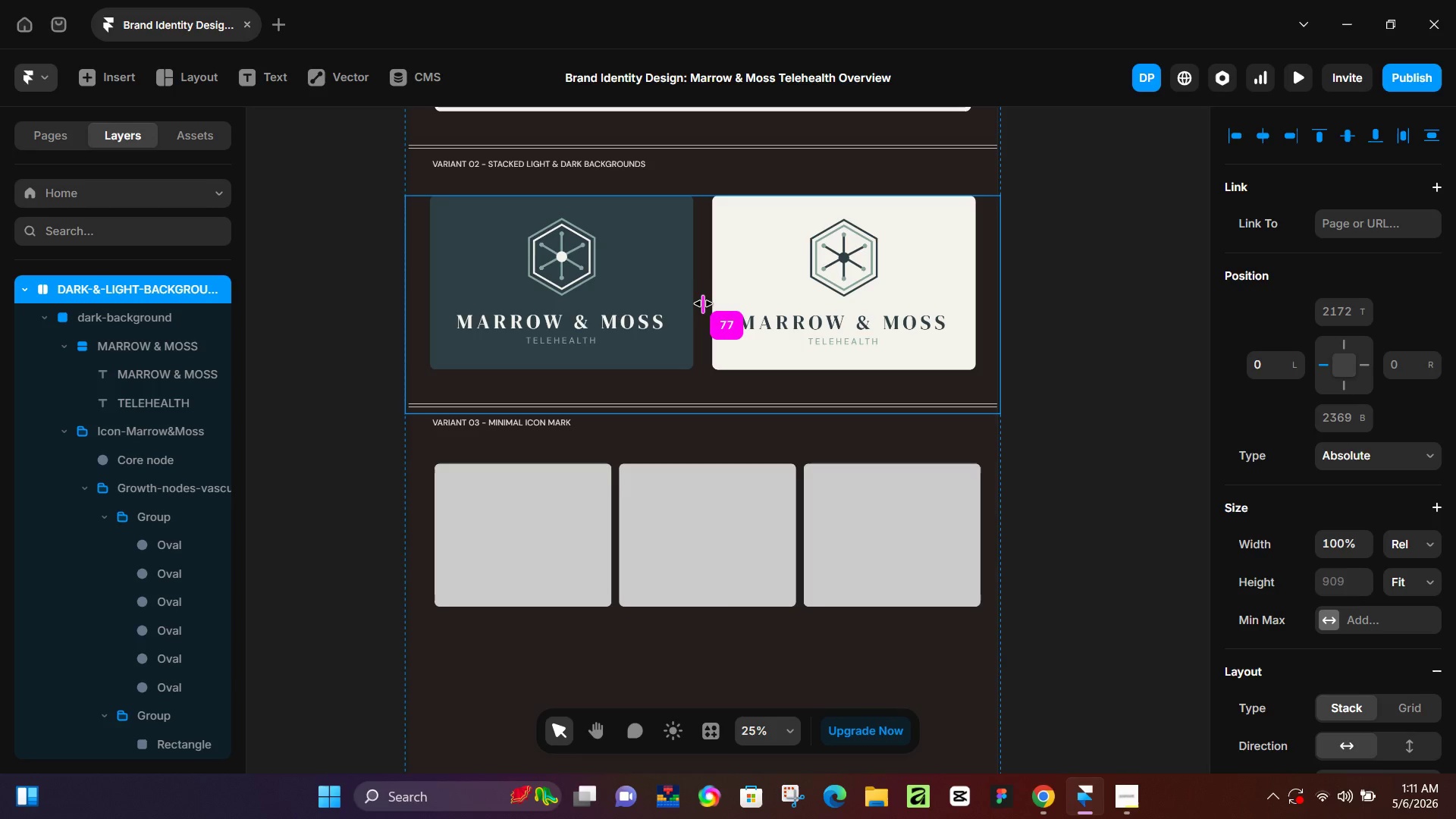 
scroll: coordinate [654, 386], scroll_direction: up, amount: 2.0
 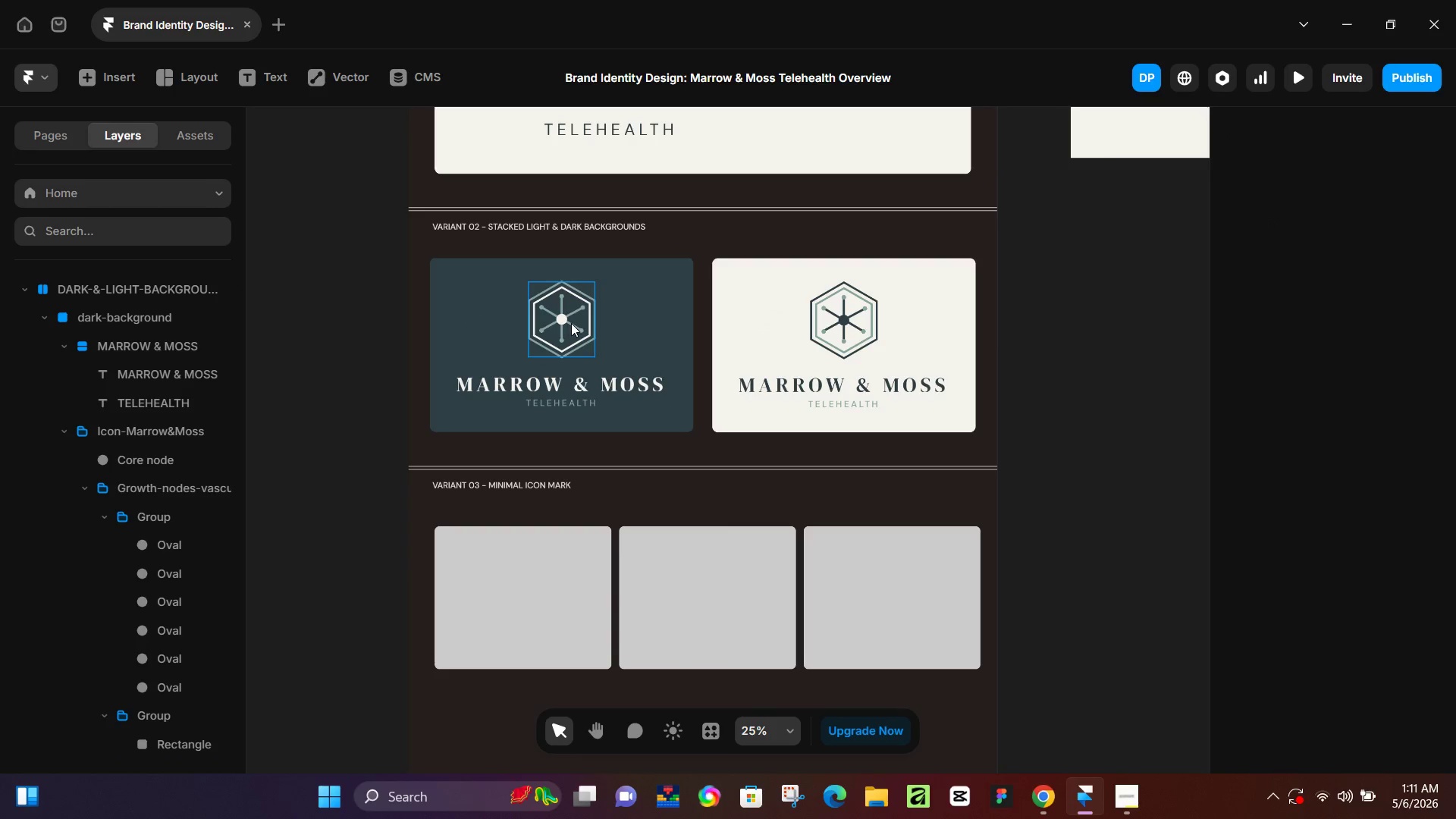 
left_click([639, 340])
 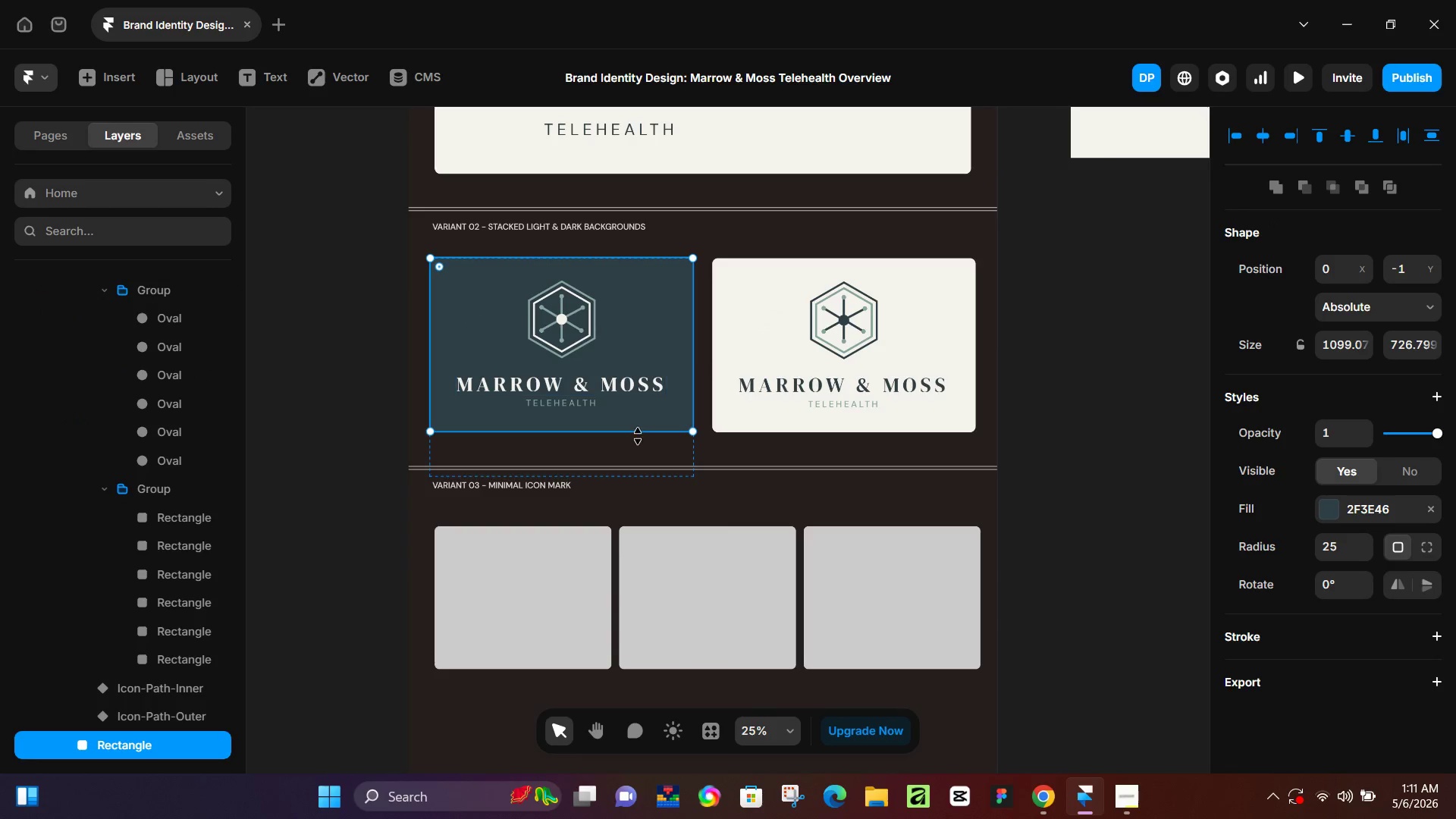 
left_click([639, 441])
 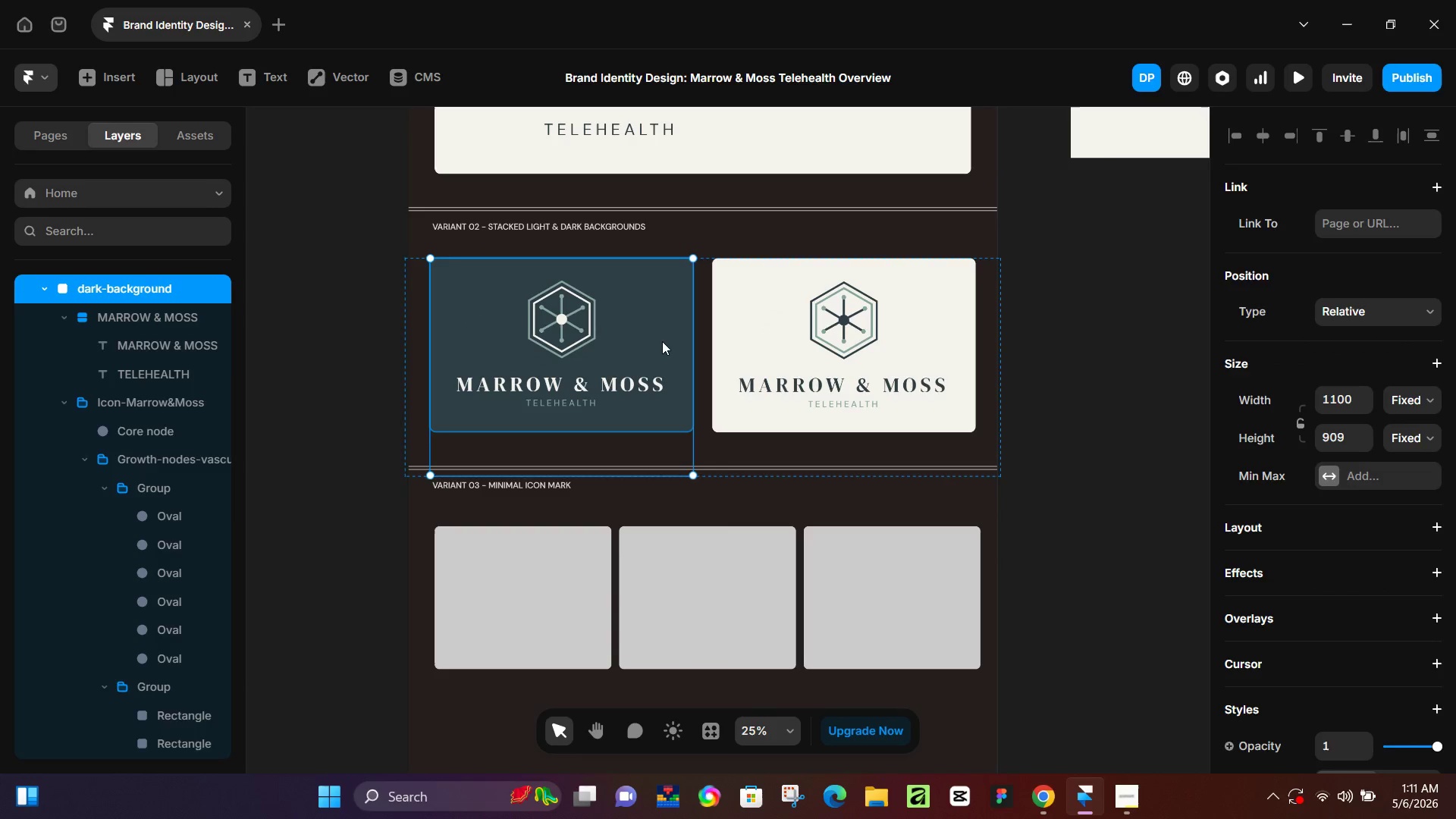 
left_click([662, 338])
 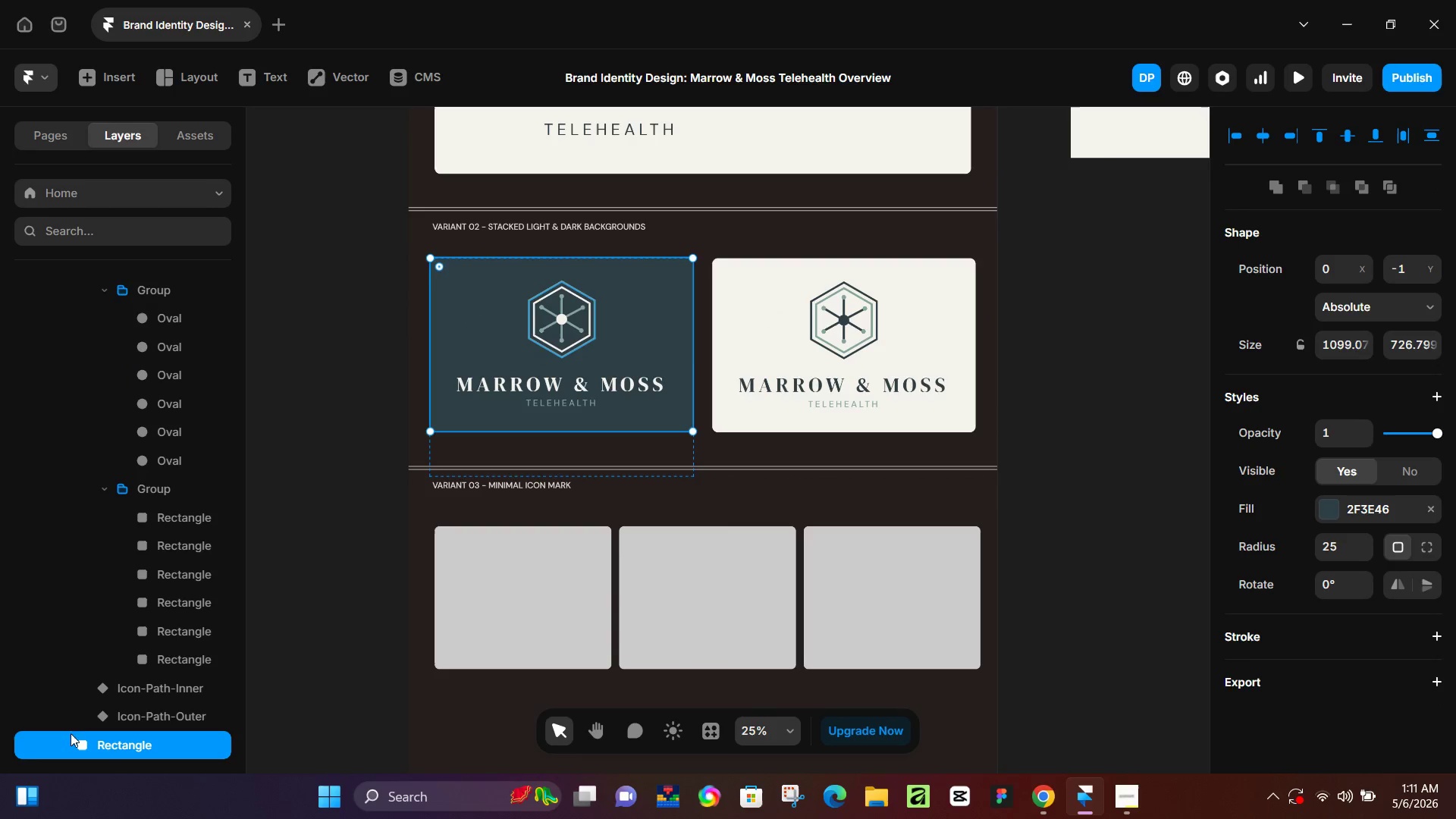 
scroll: coordinate [138, 654], scroll_direction: down, amount: 1.0
 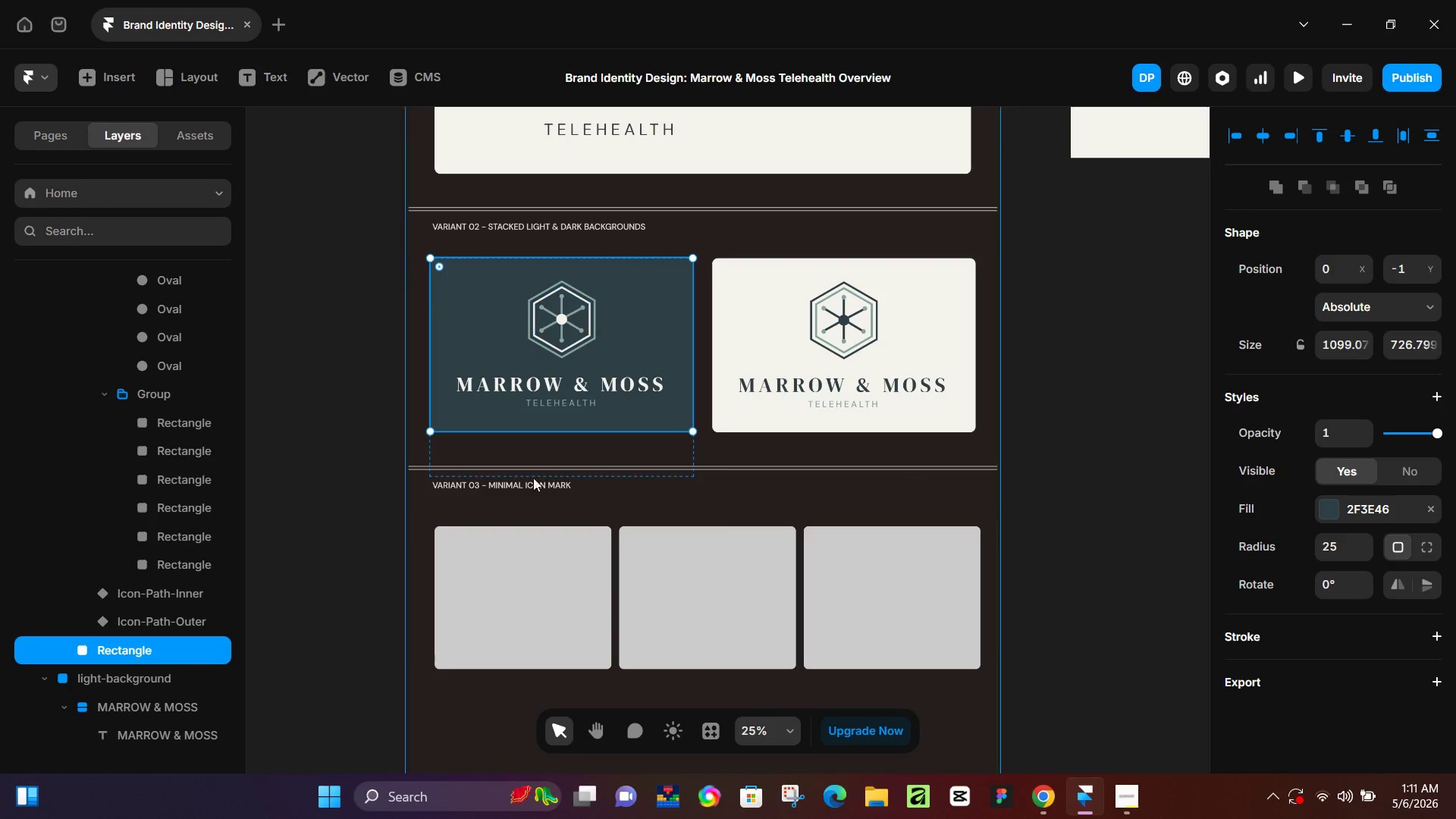 
left_click([570, 456])
 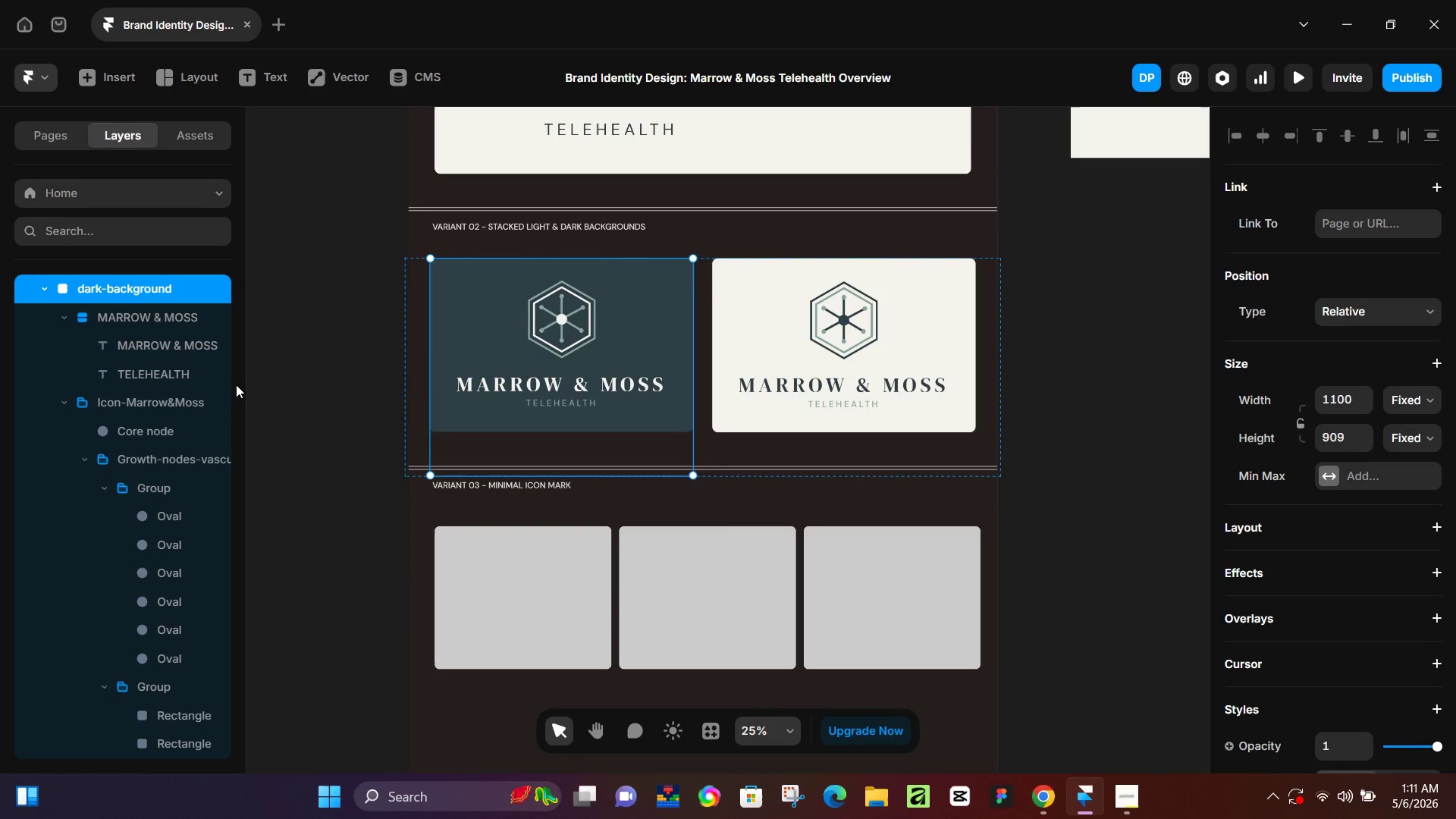 
scroll: coordinate [134, 378], scroll_direction: up, amount: 1.0
 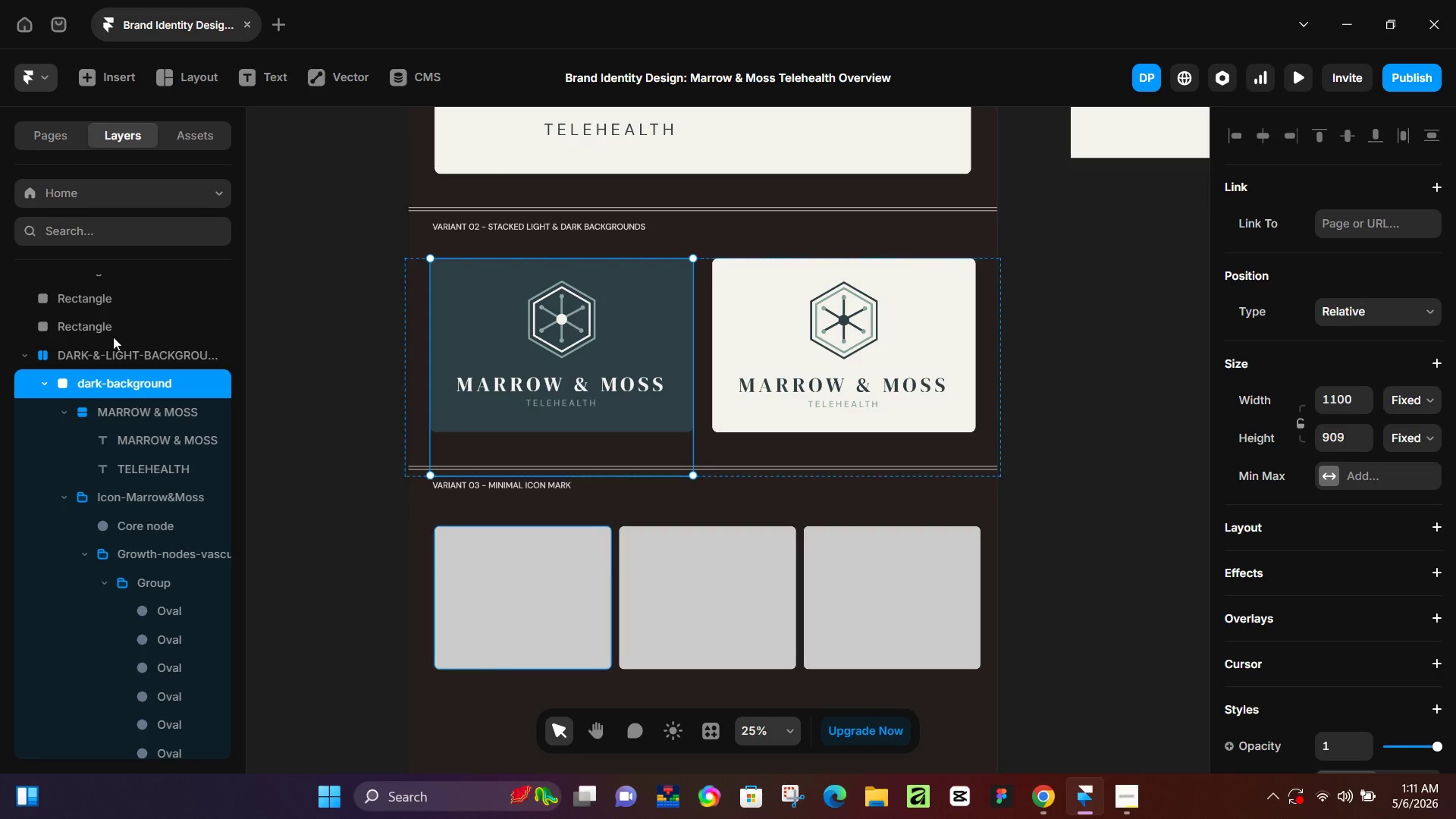 
left_click([111, 326])
 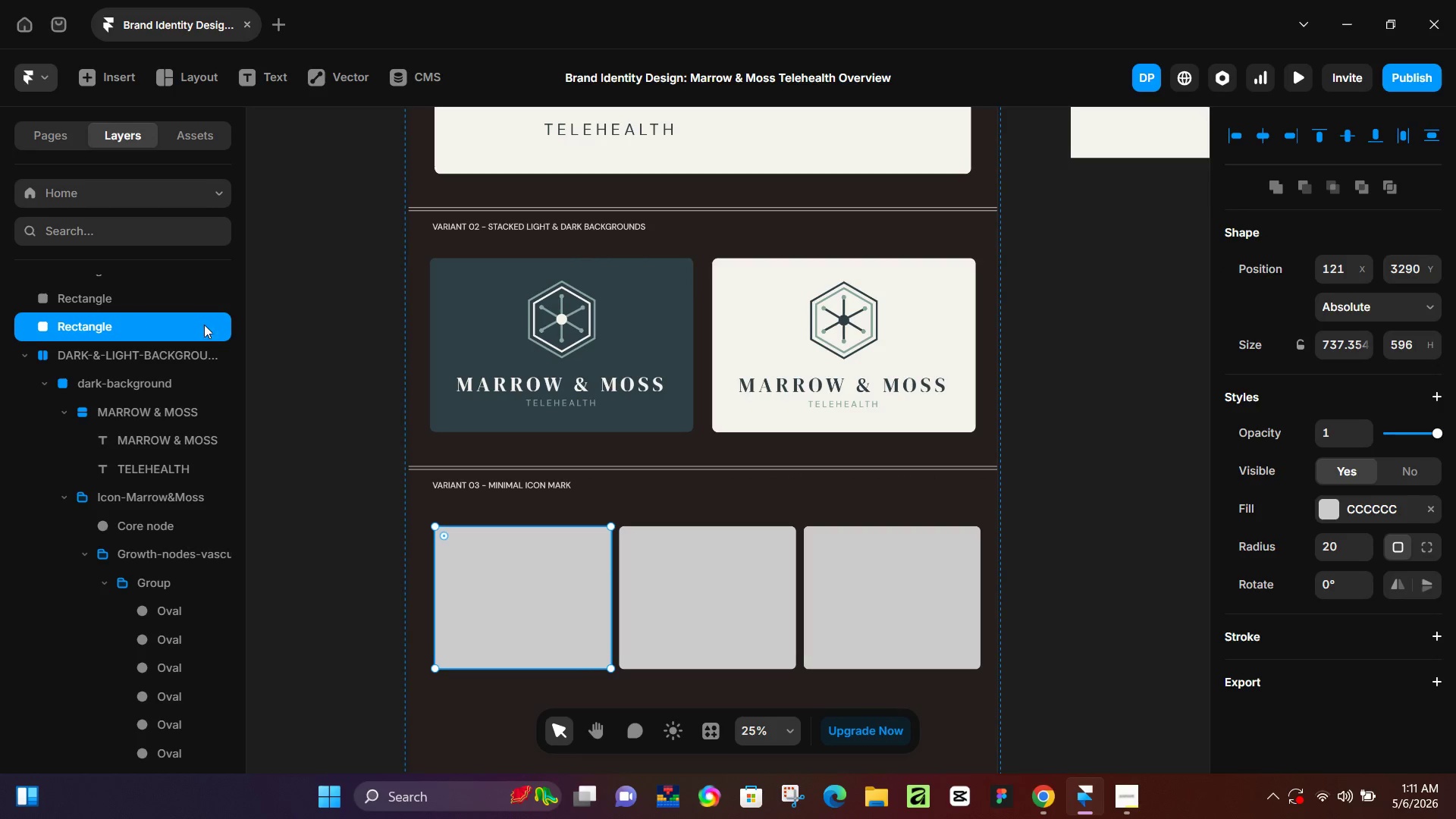 
left_click([601, 370])
 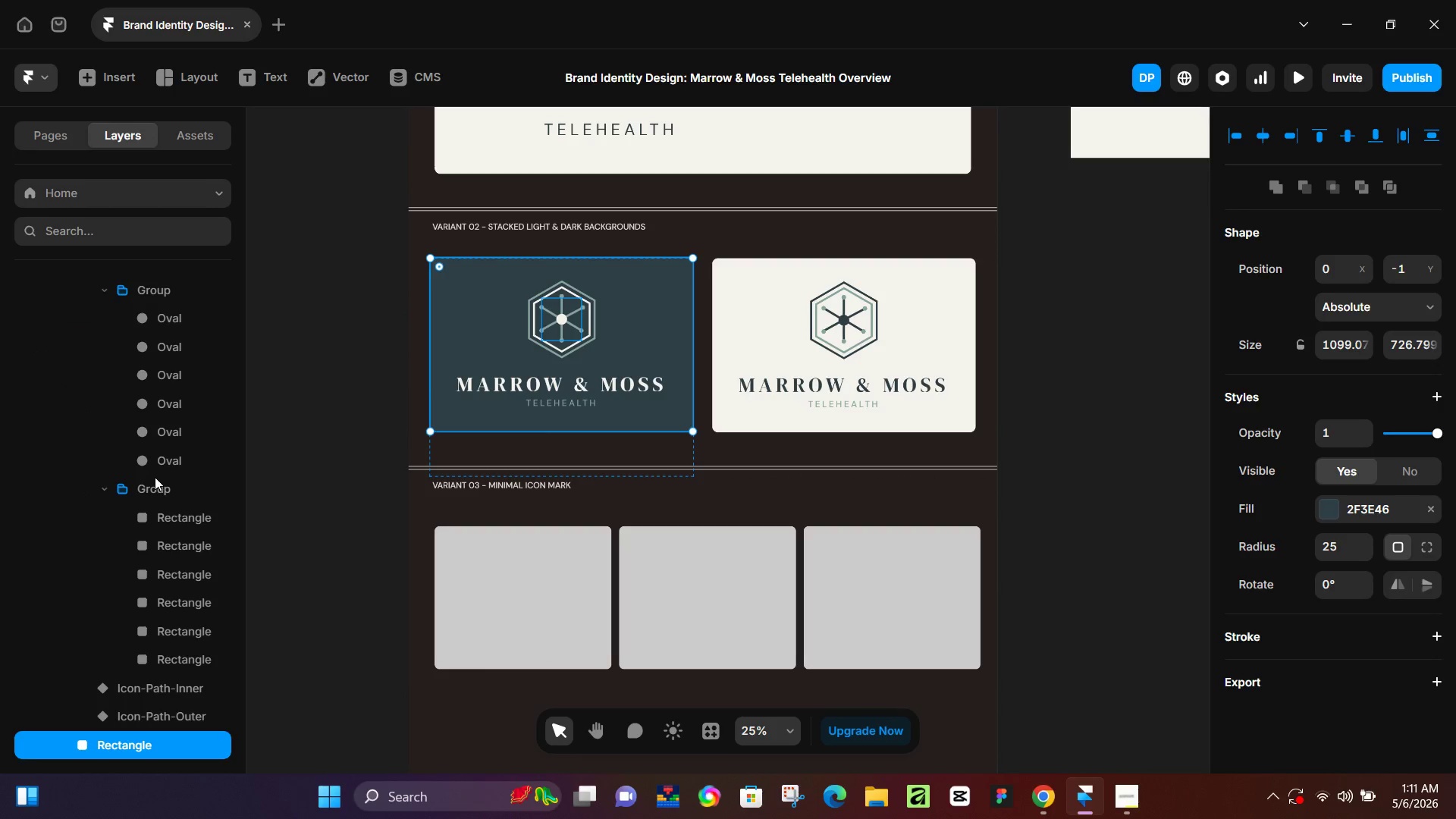 
scroll: coordinate [160, 637], scroll_direction: down, amount: 1.0
 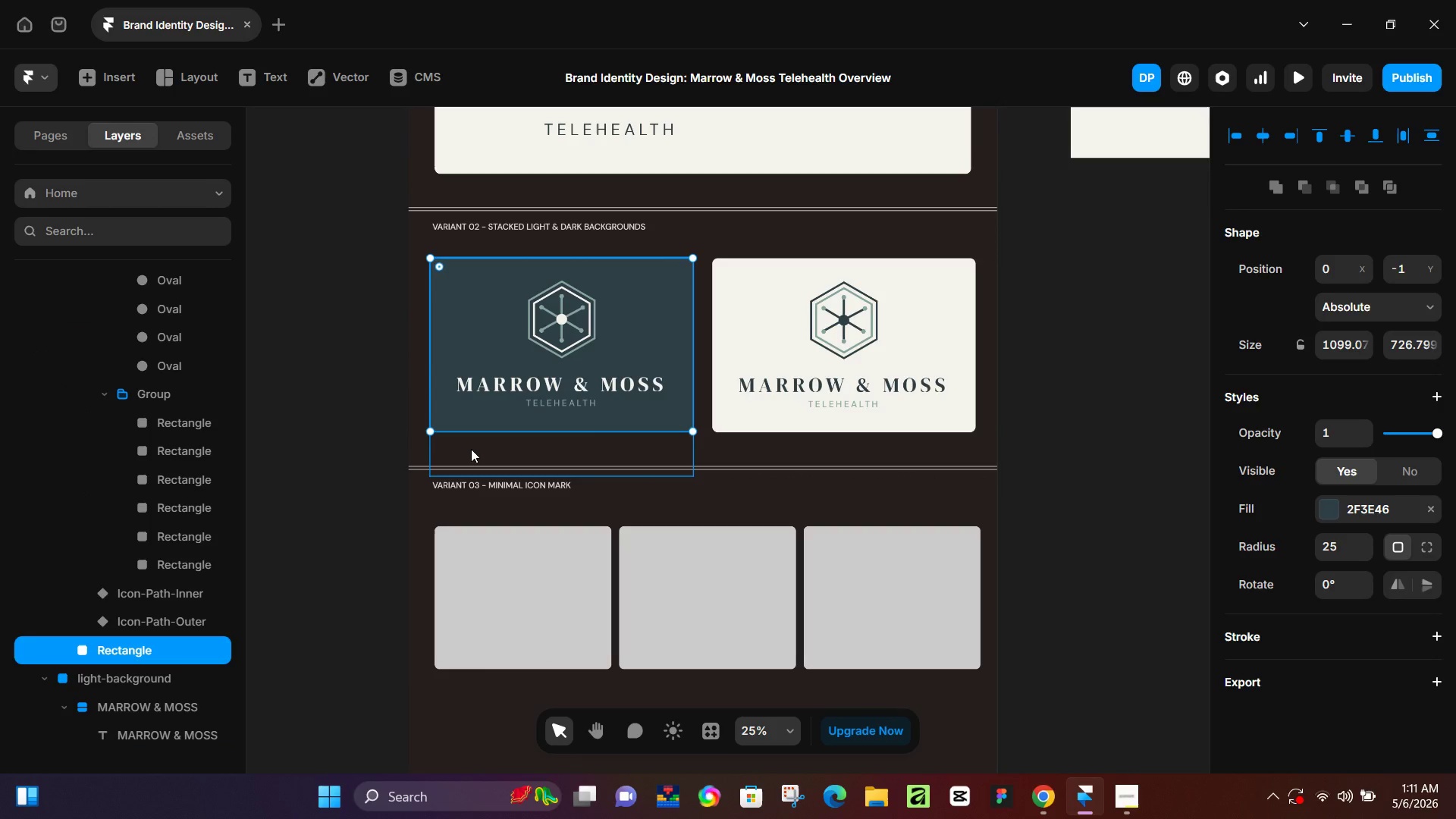 
scroll: coordinate [161, 623], scroll_direction: up, amount: 3.0
 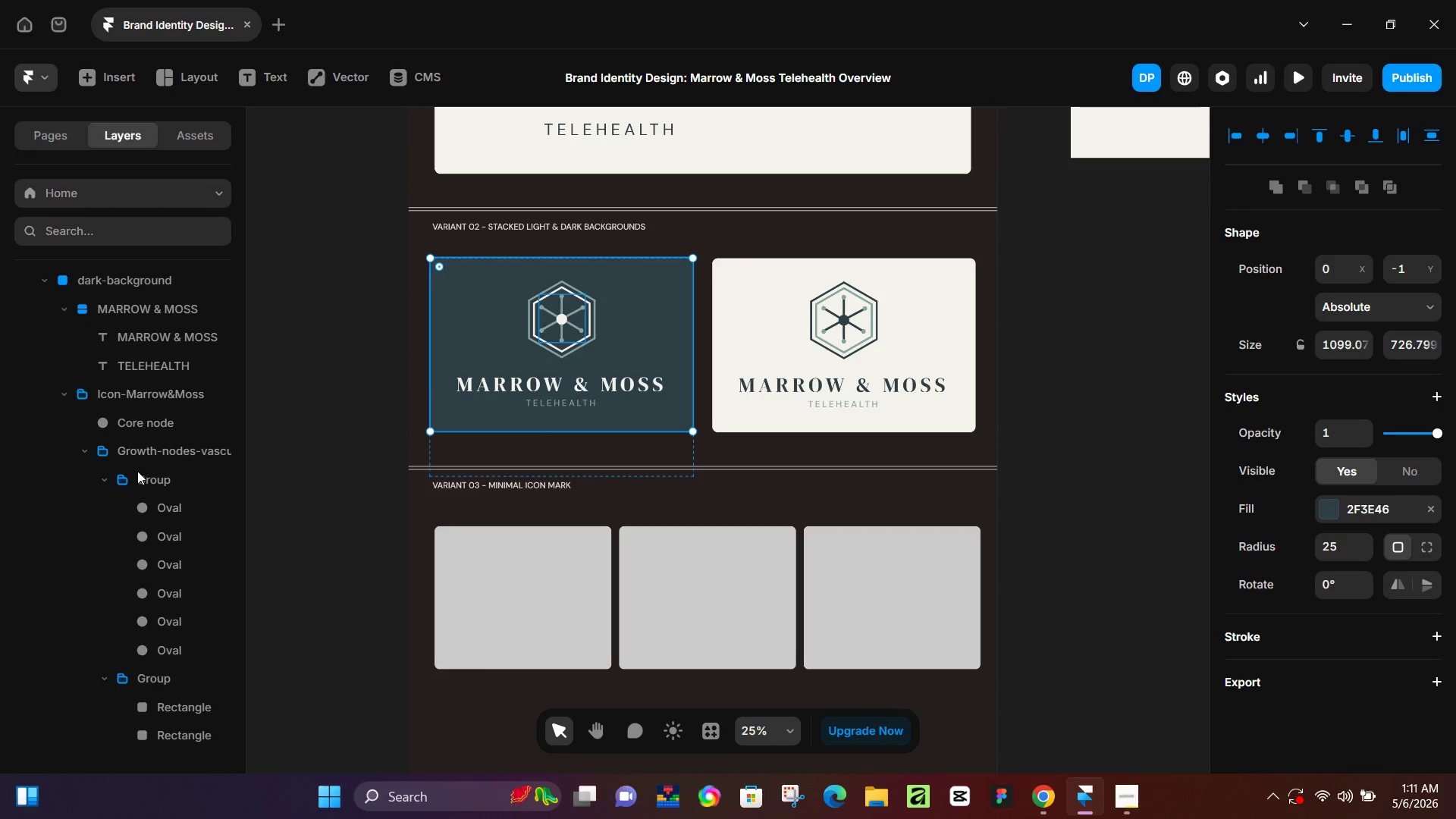 
scroll: coordinate [143, 529], scroll_direction: down, amount: 2.0
 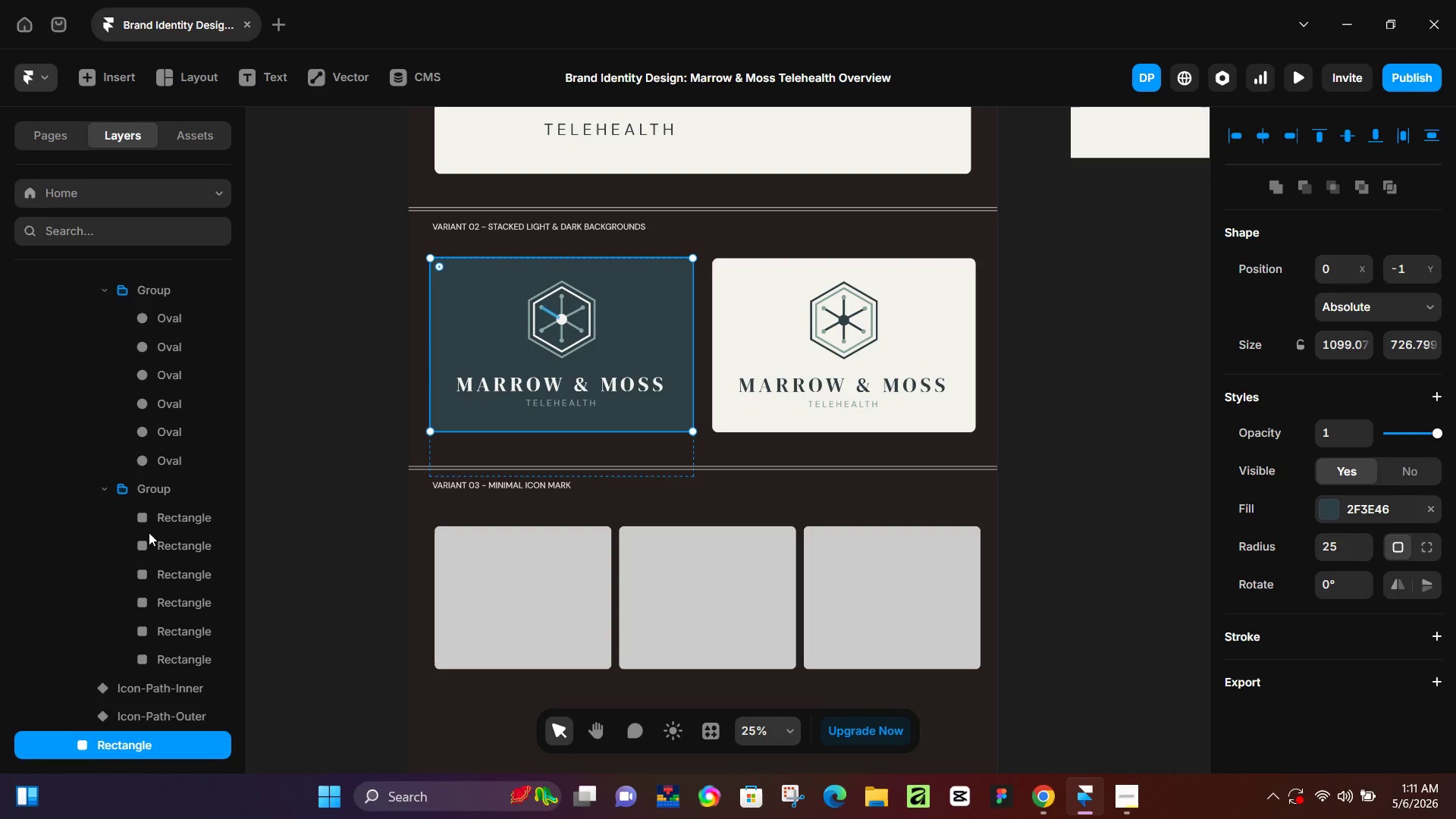 
scroll: coordinate [149, 532], scroll_direction: up, amount: 2.0
 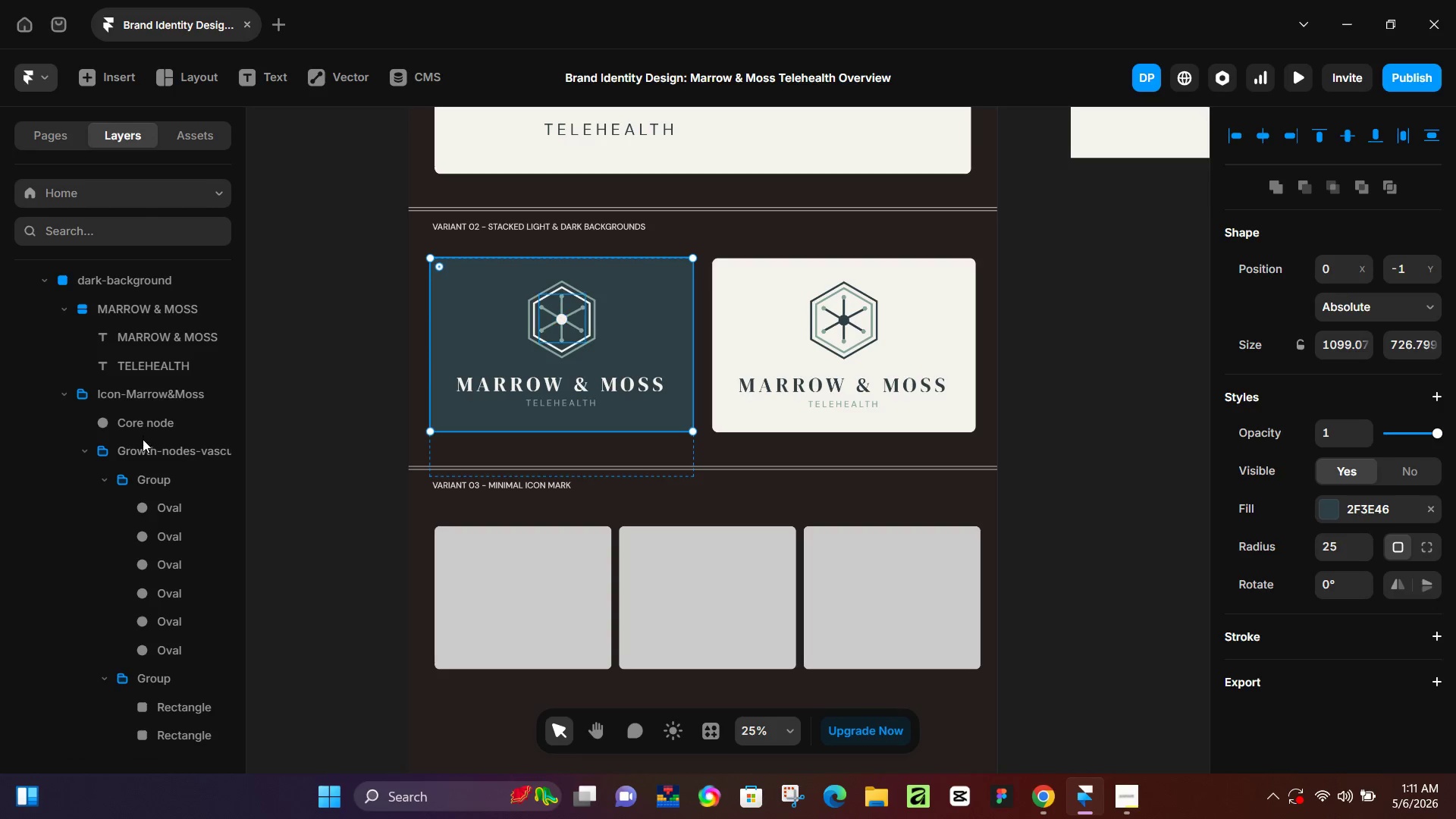 
scroll: coordinate [144, 448], scroll_direction: down, amount: 3.0
 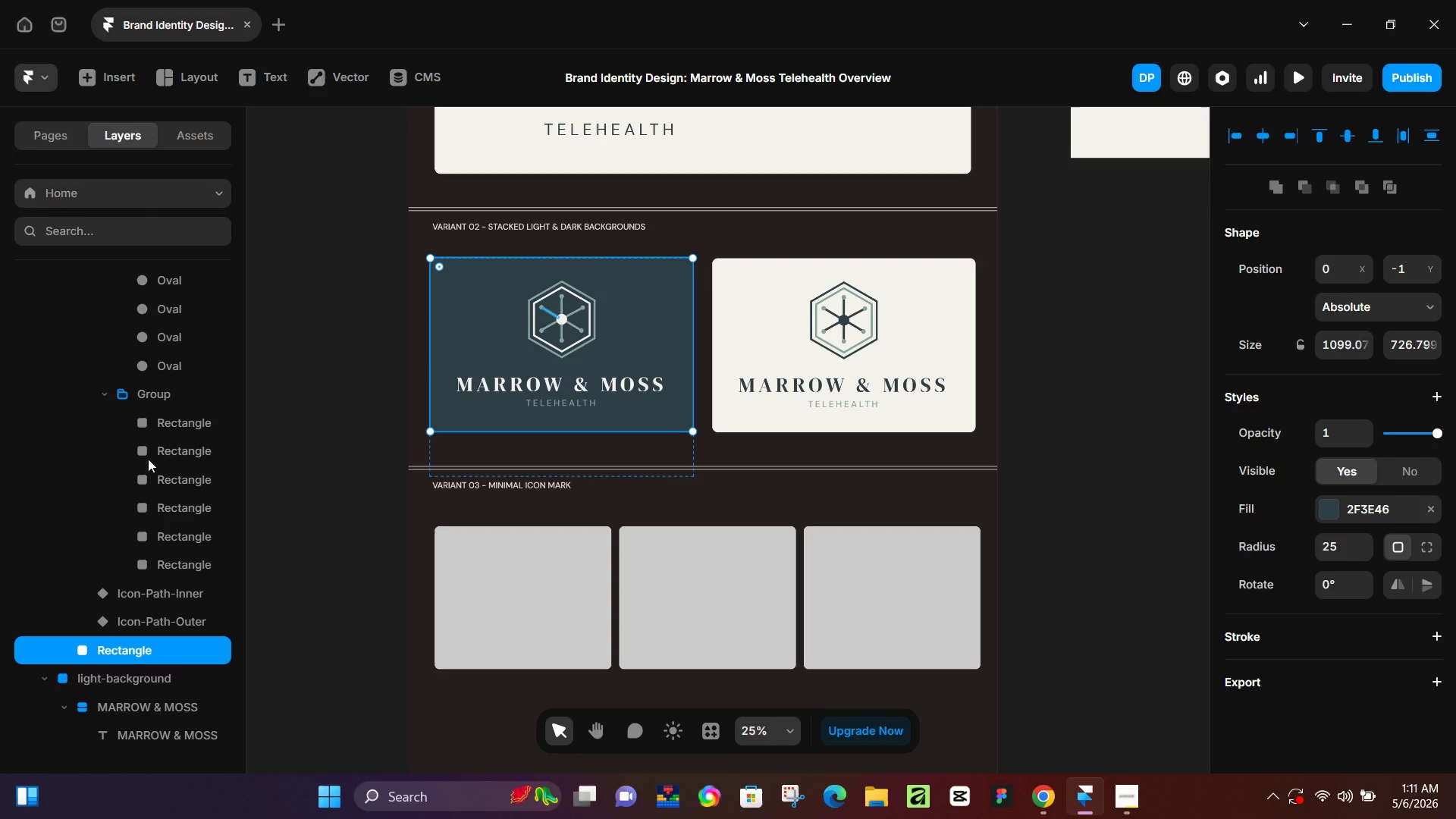 
scroll: coordinate [148, 459], scroll_direction: up, amount: 2.0
 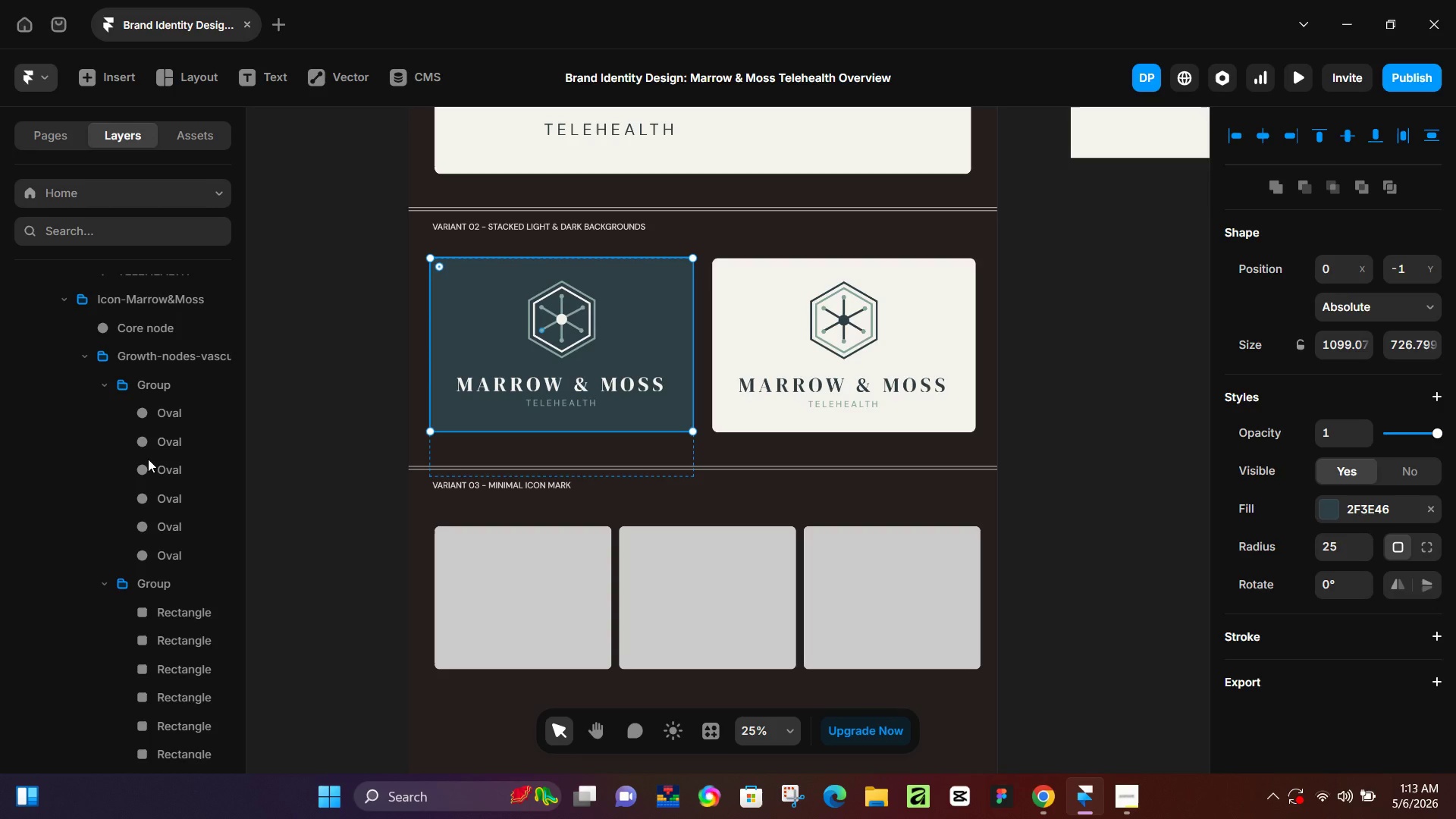 
wait(73.61)
 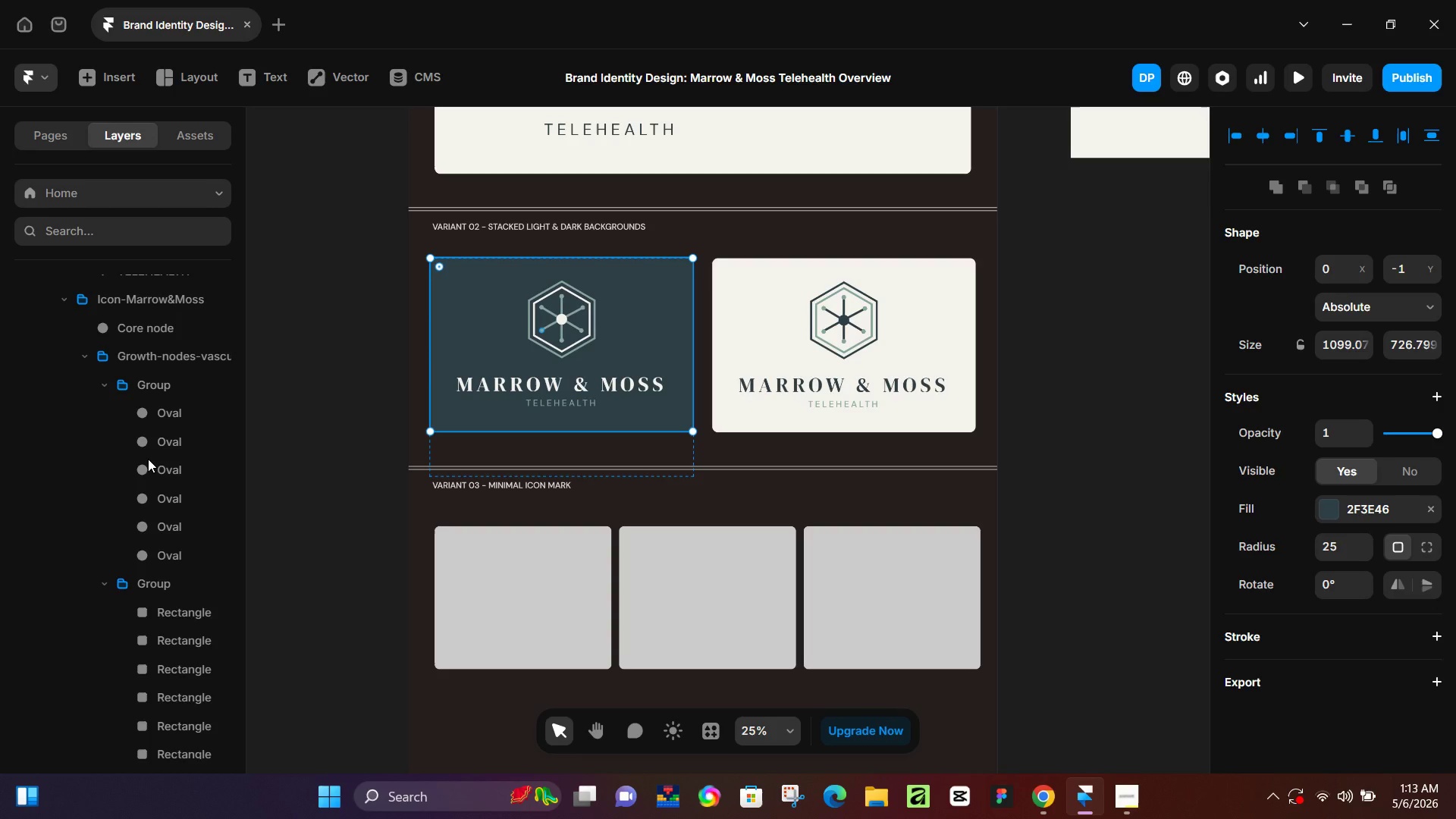 
left_click([62, 297])
 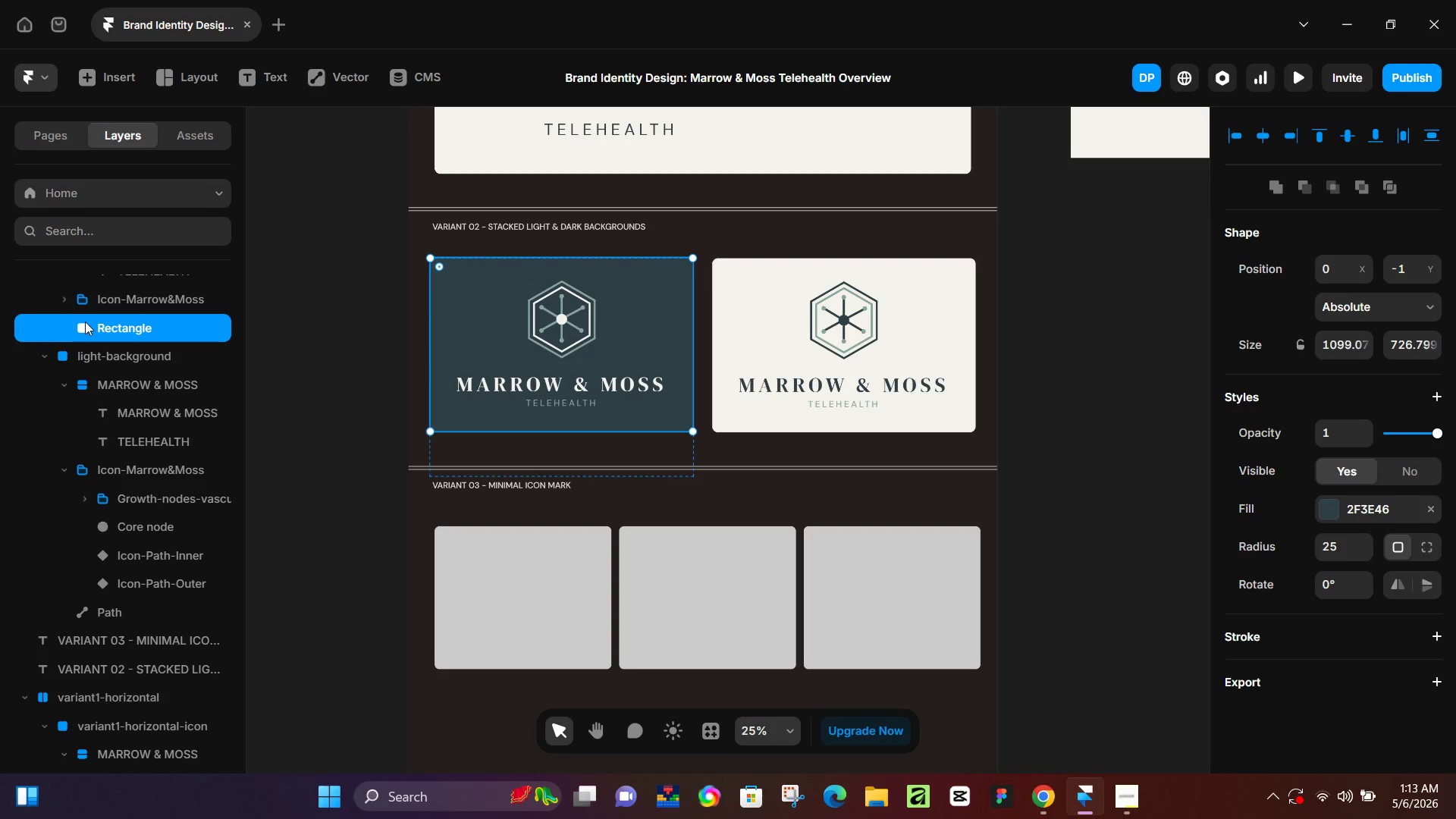 
left_click([98, 329])
 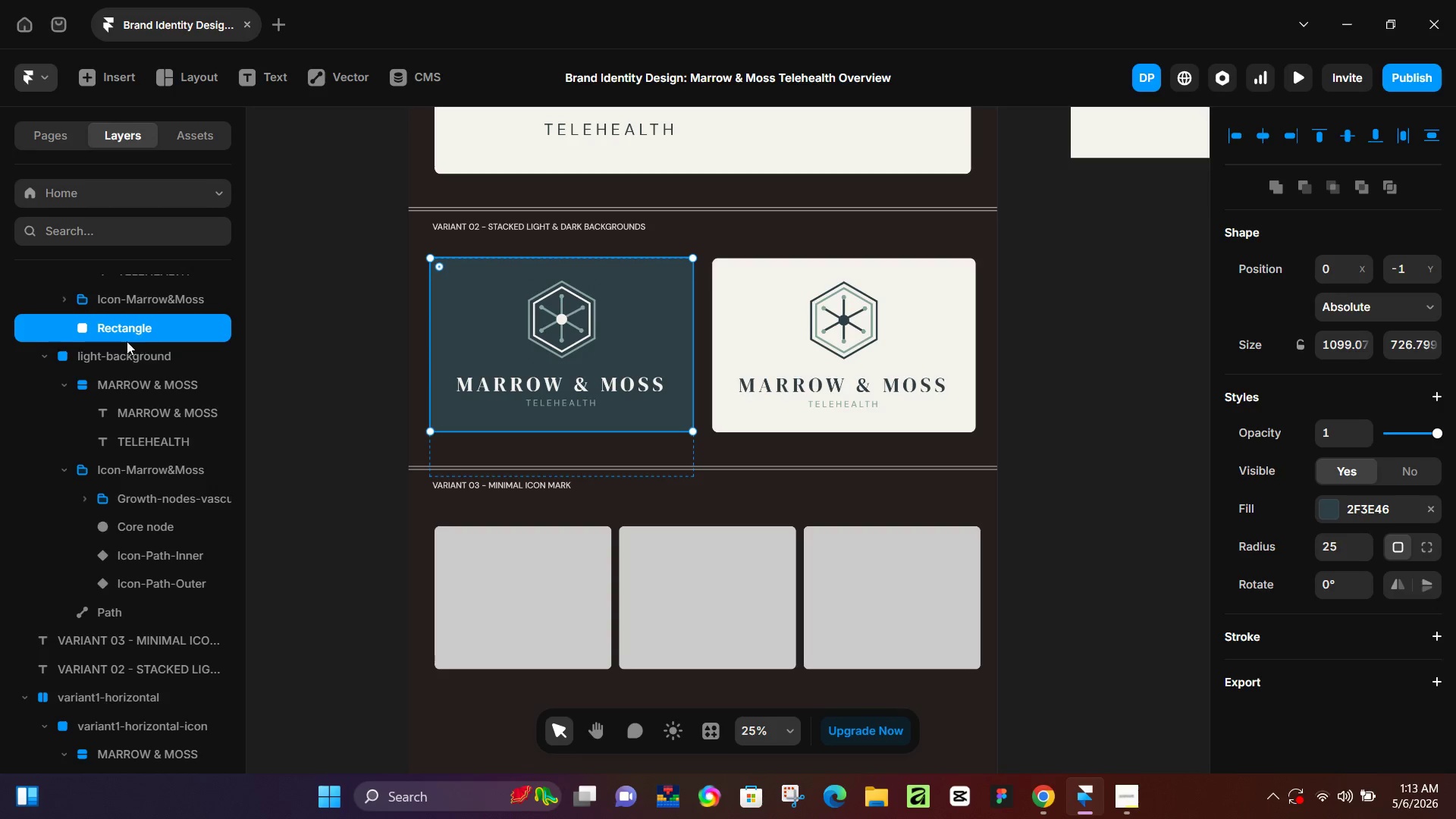 
scroll: coordinate [126, 341], scroll_direction: up, amount: 1.0
 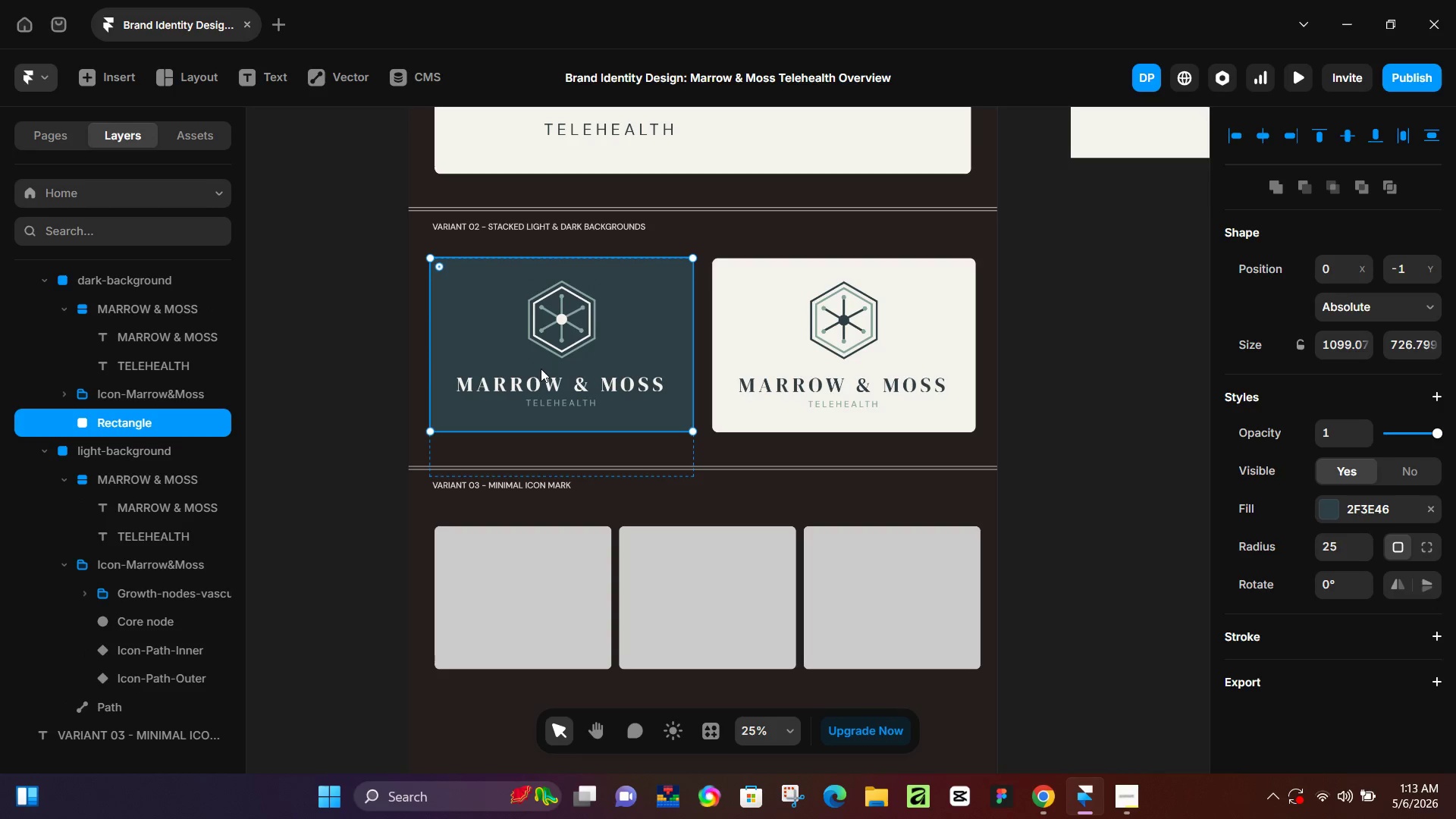 
left_click([484, 358])
 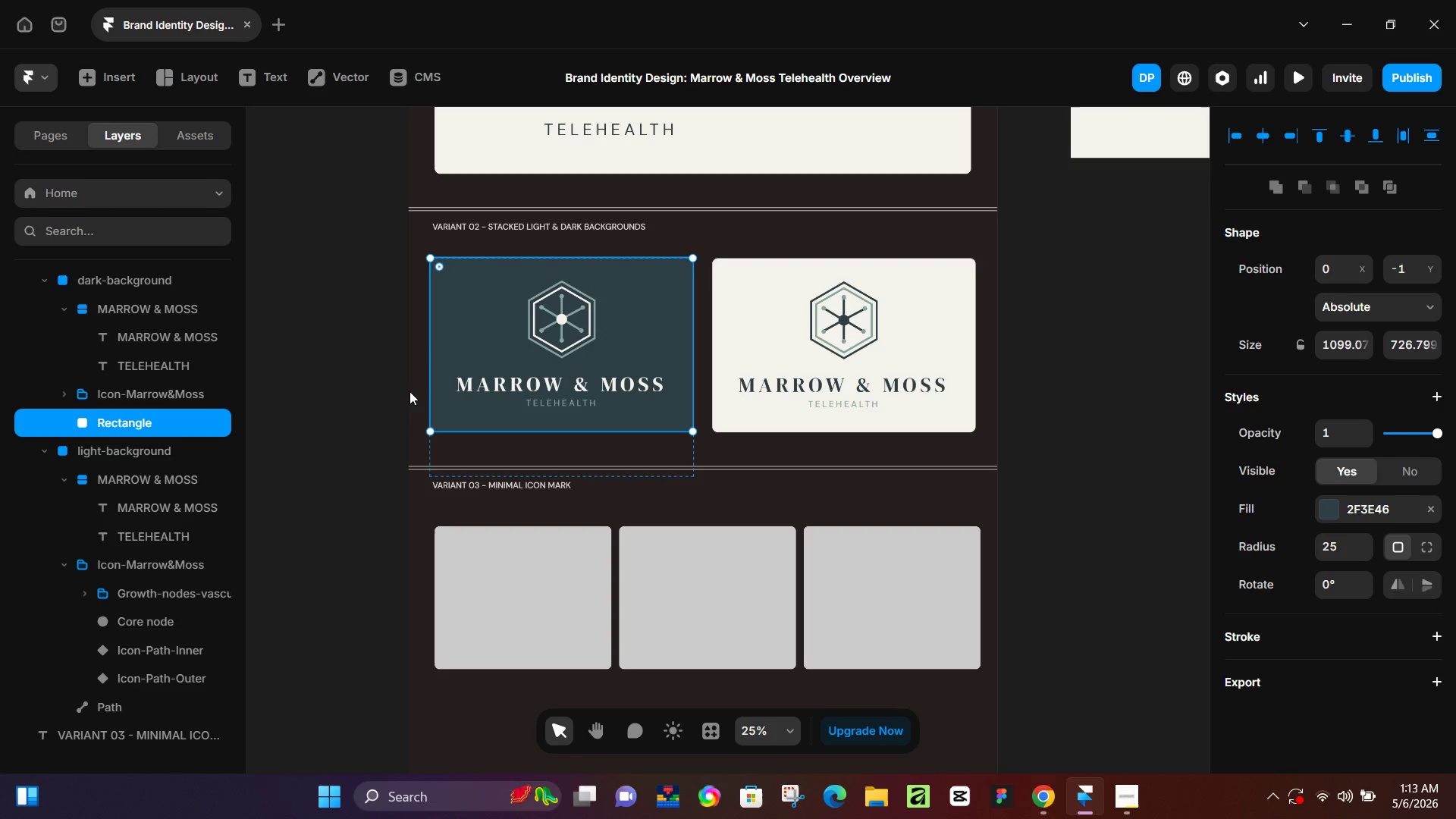 
left_click([499, 388])
 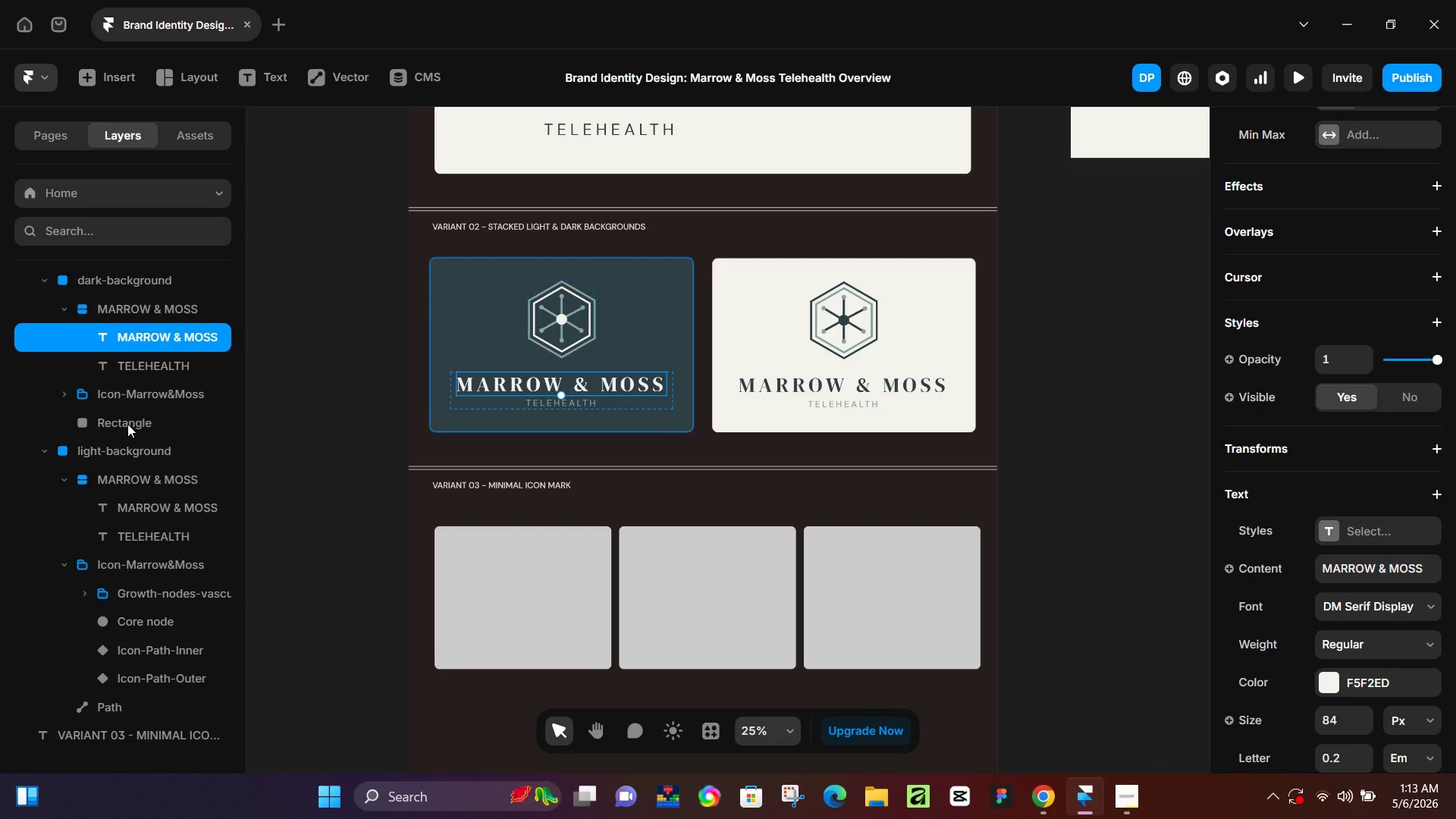 
scroll: coordinate [98, 397], scroll_direction: up, amount: 1.0
 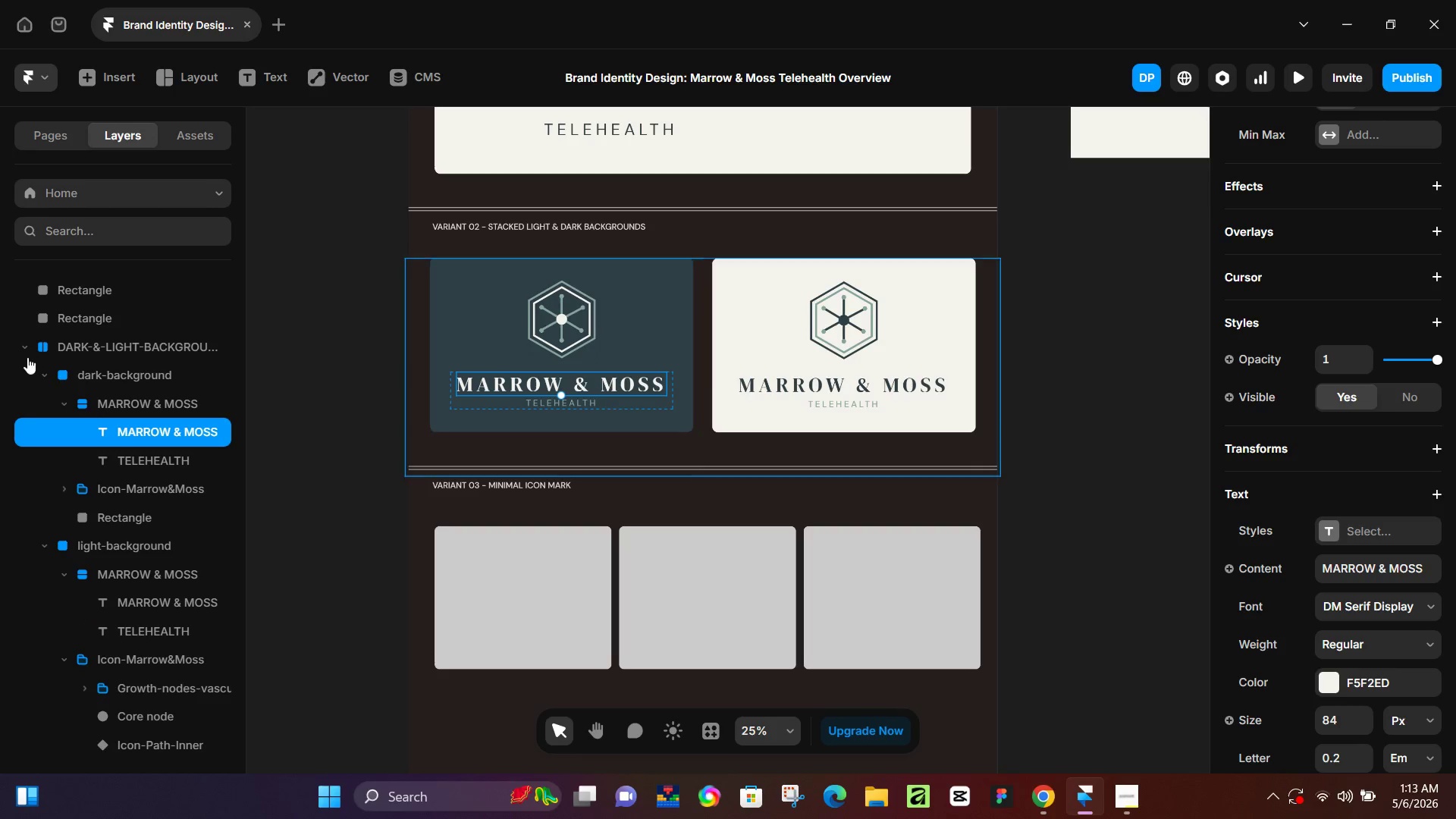 
left_click([20, 348])
 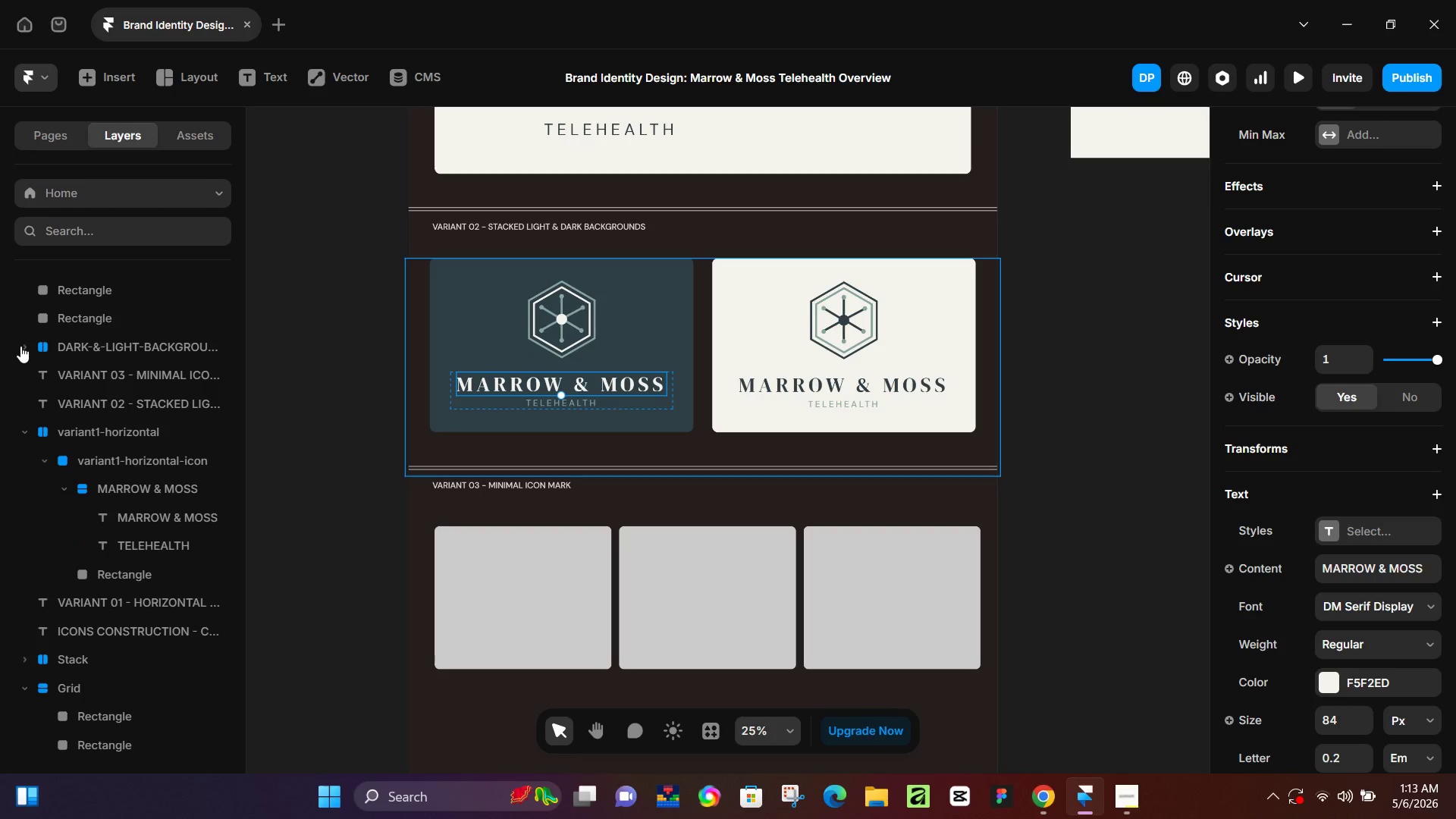 
left_click([23, 346])
 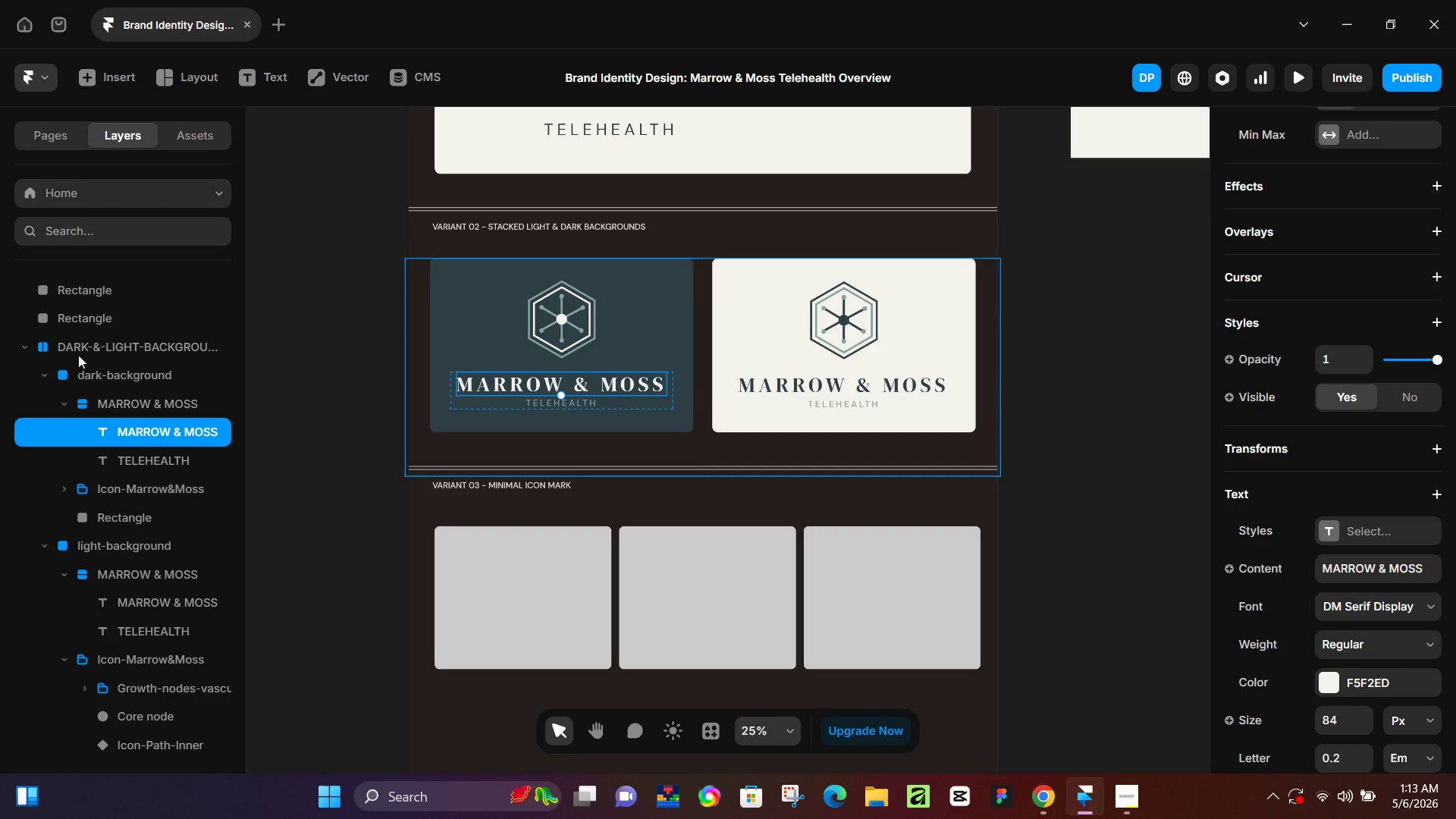 
left_click([93, 349])
 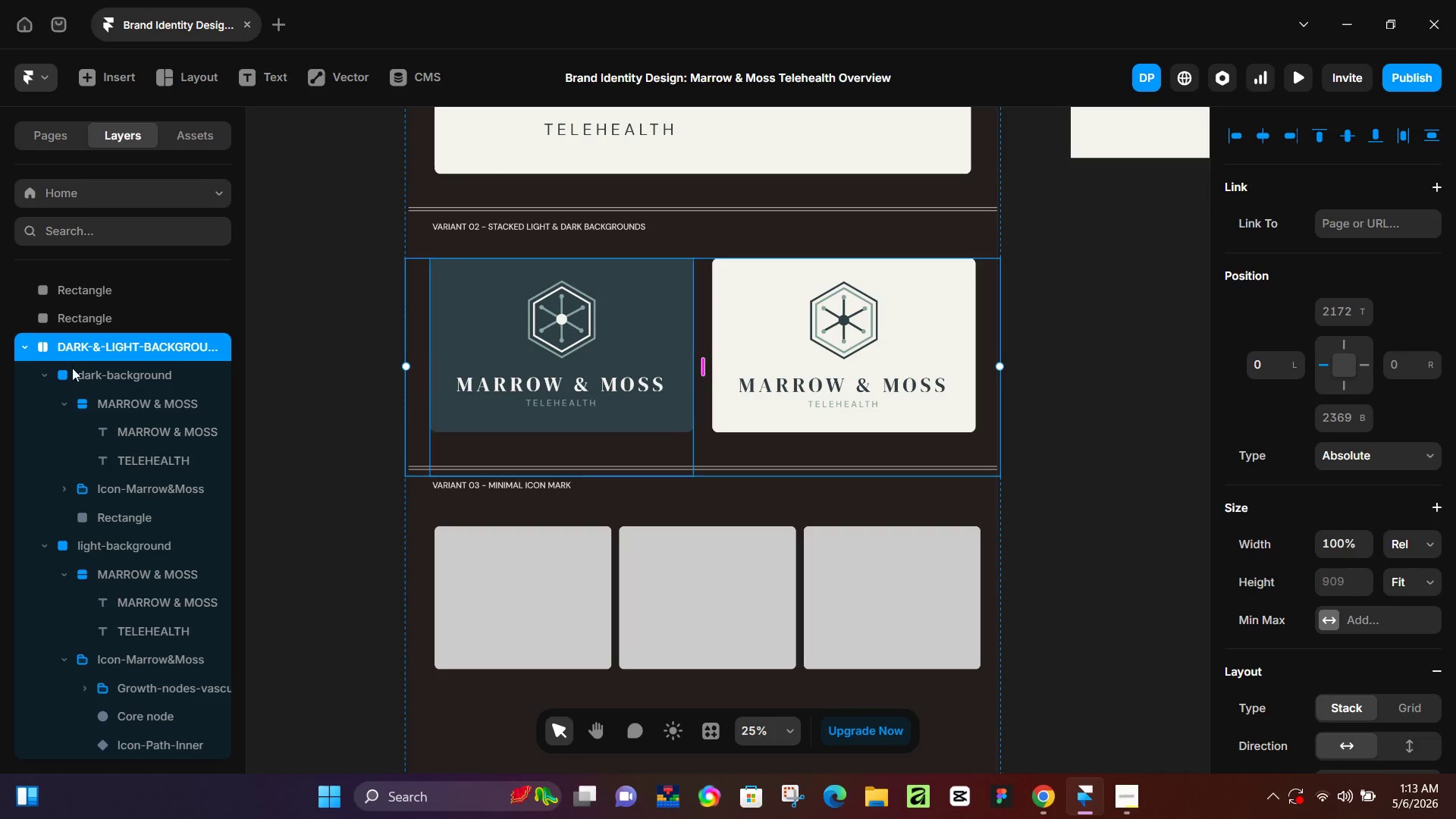 
left_click([78, 369])
 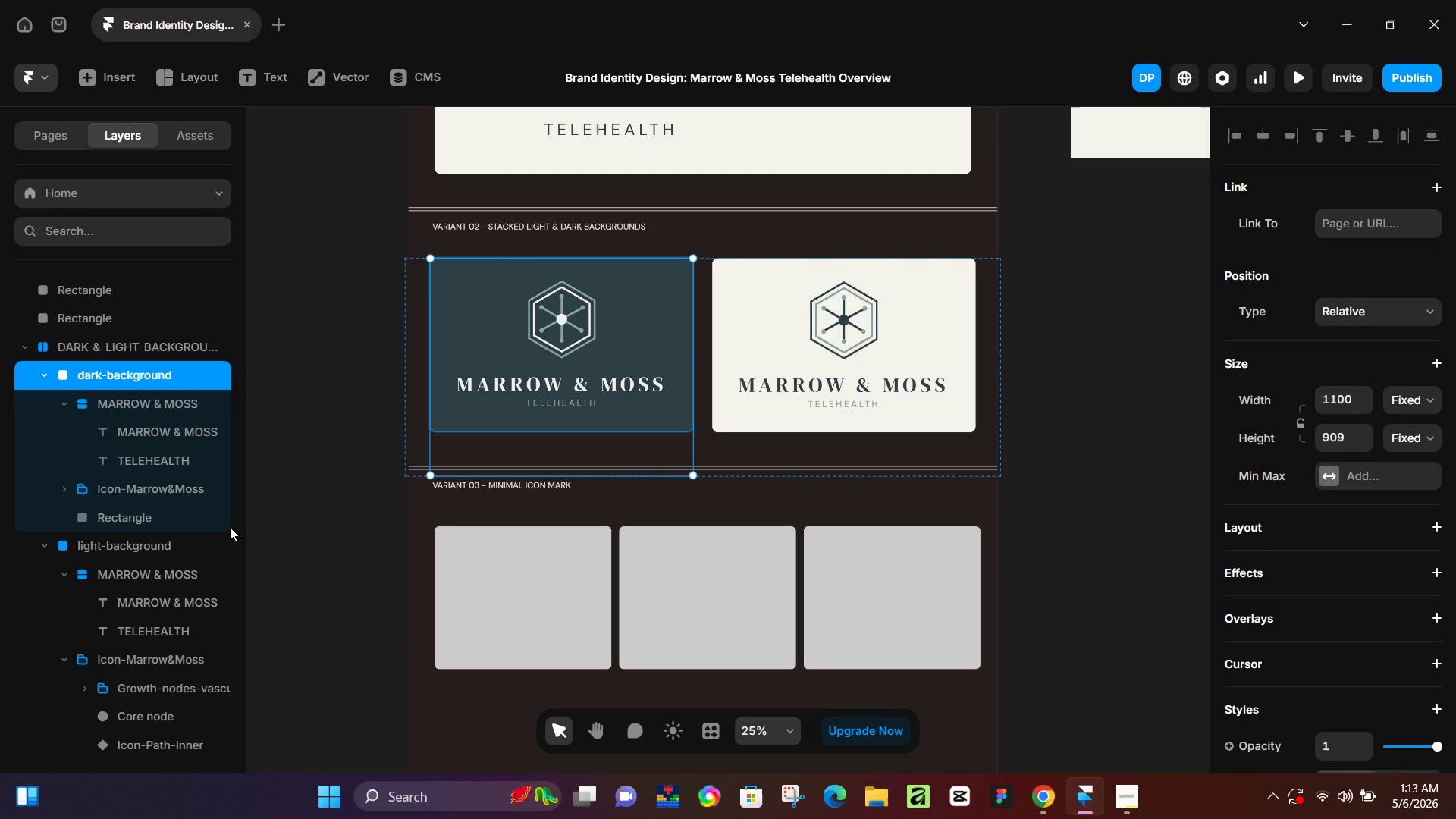 
wait(22.26)
 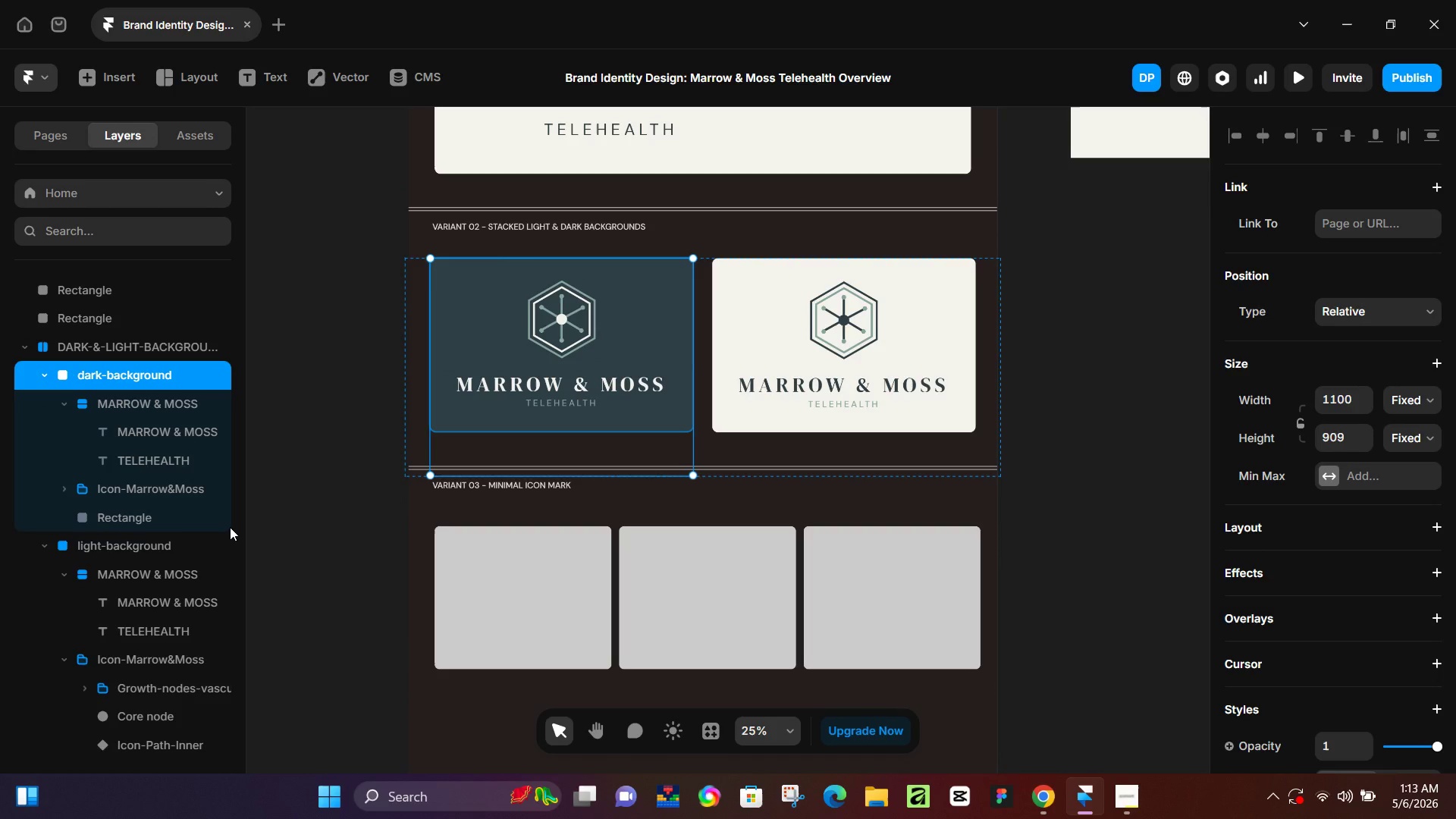 
left_click([340, 422])
 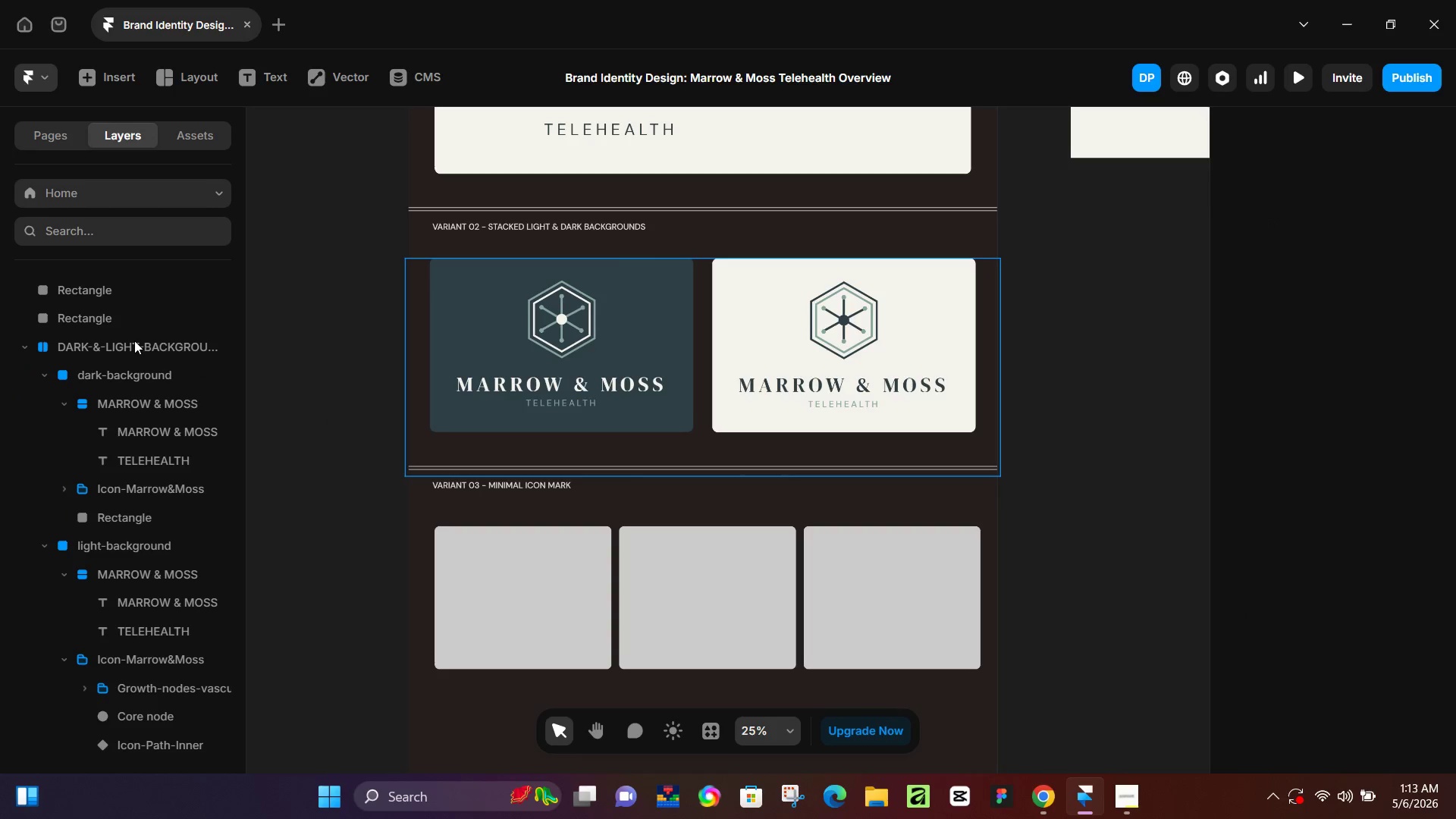 
left_click([134, 340])
 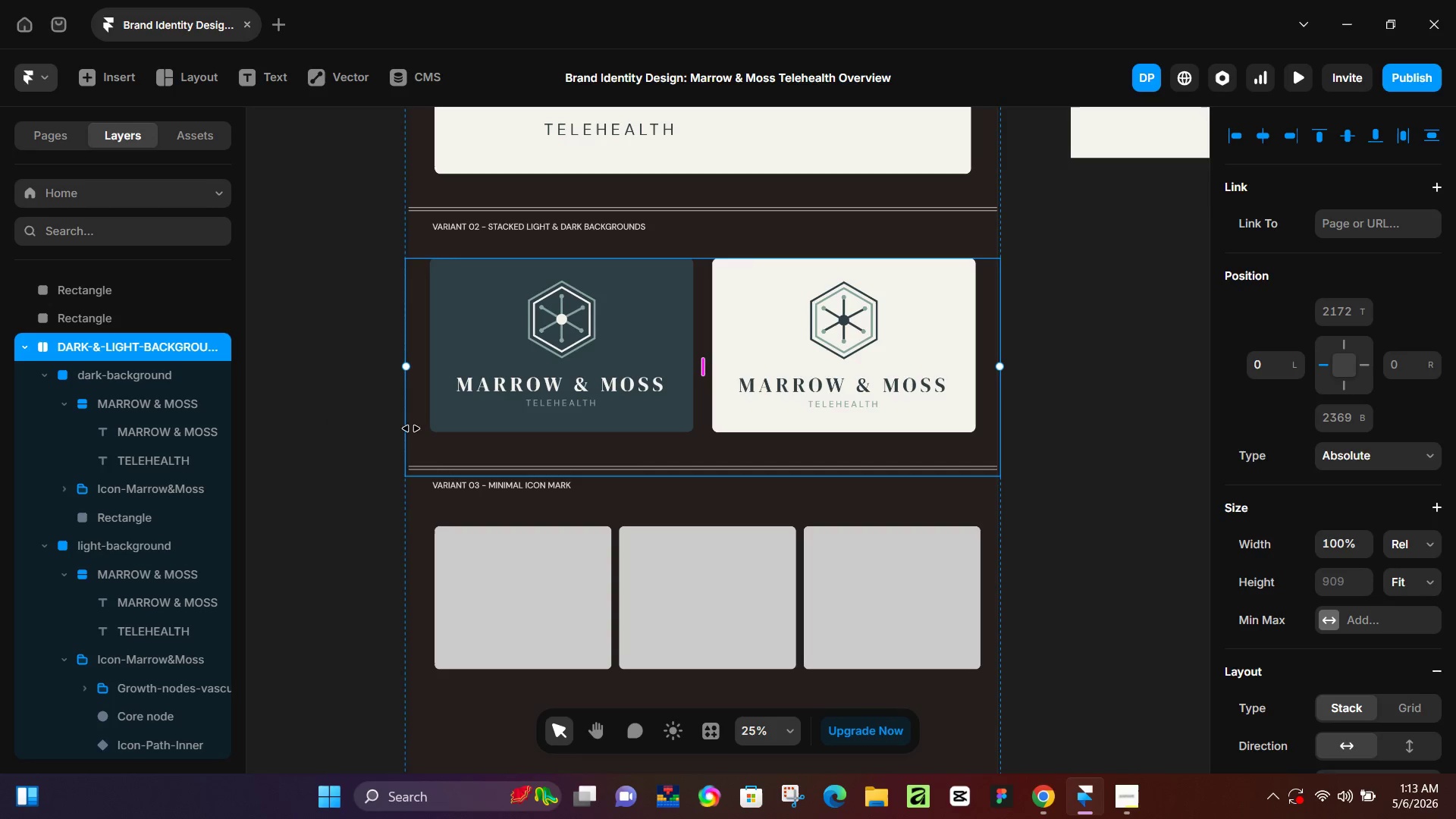 
left_click([367, 422])
 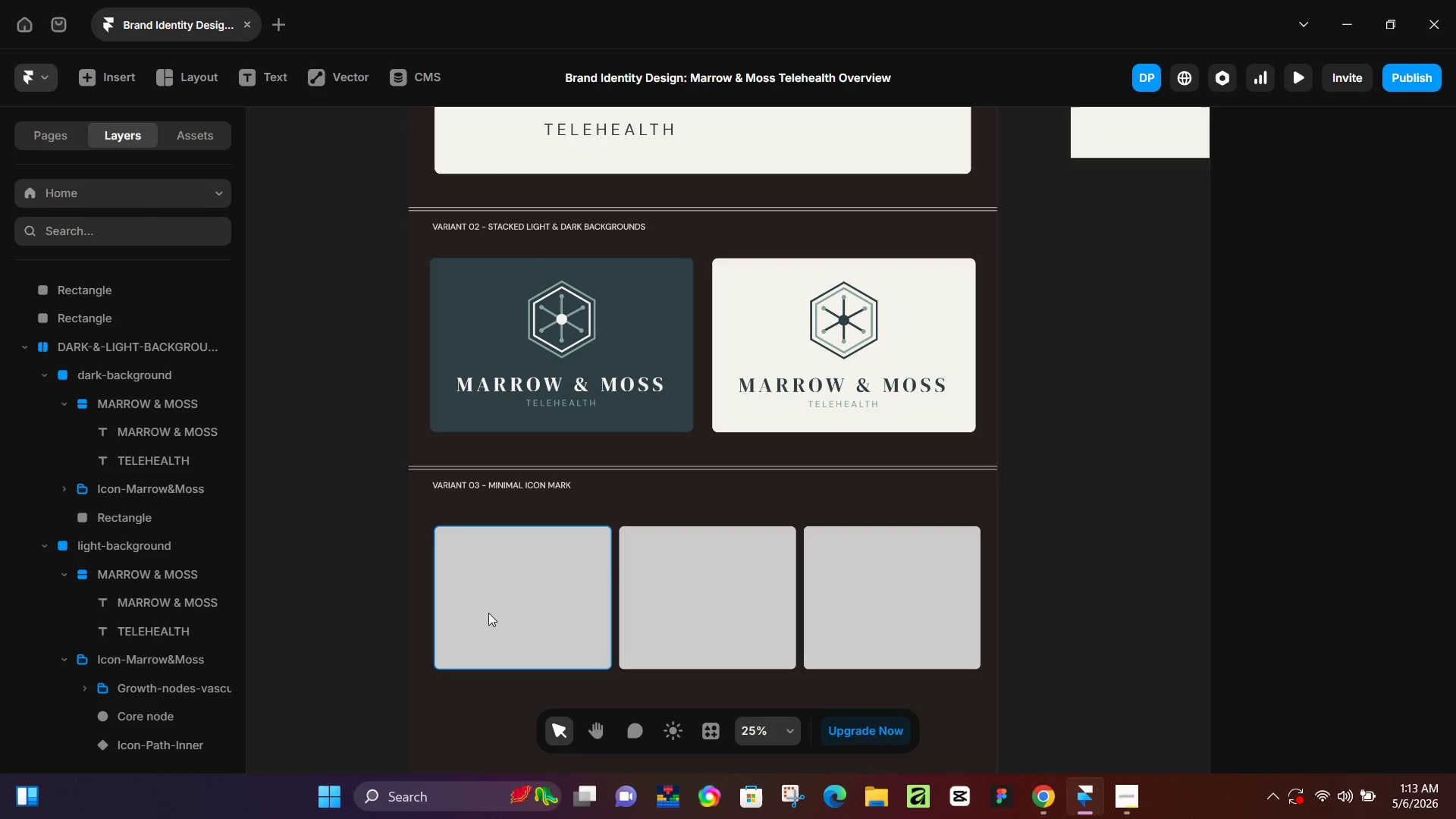 
left_click([528, 580])
 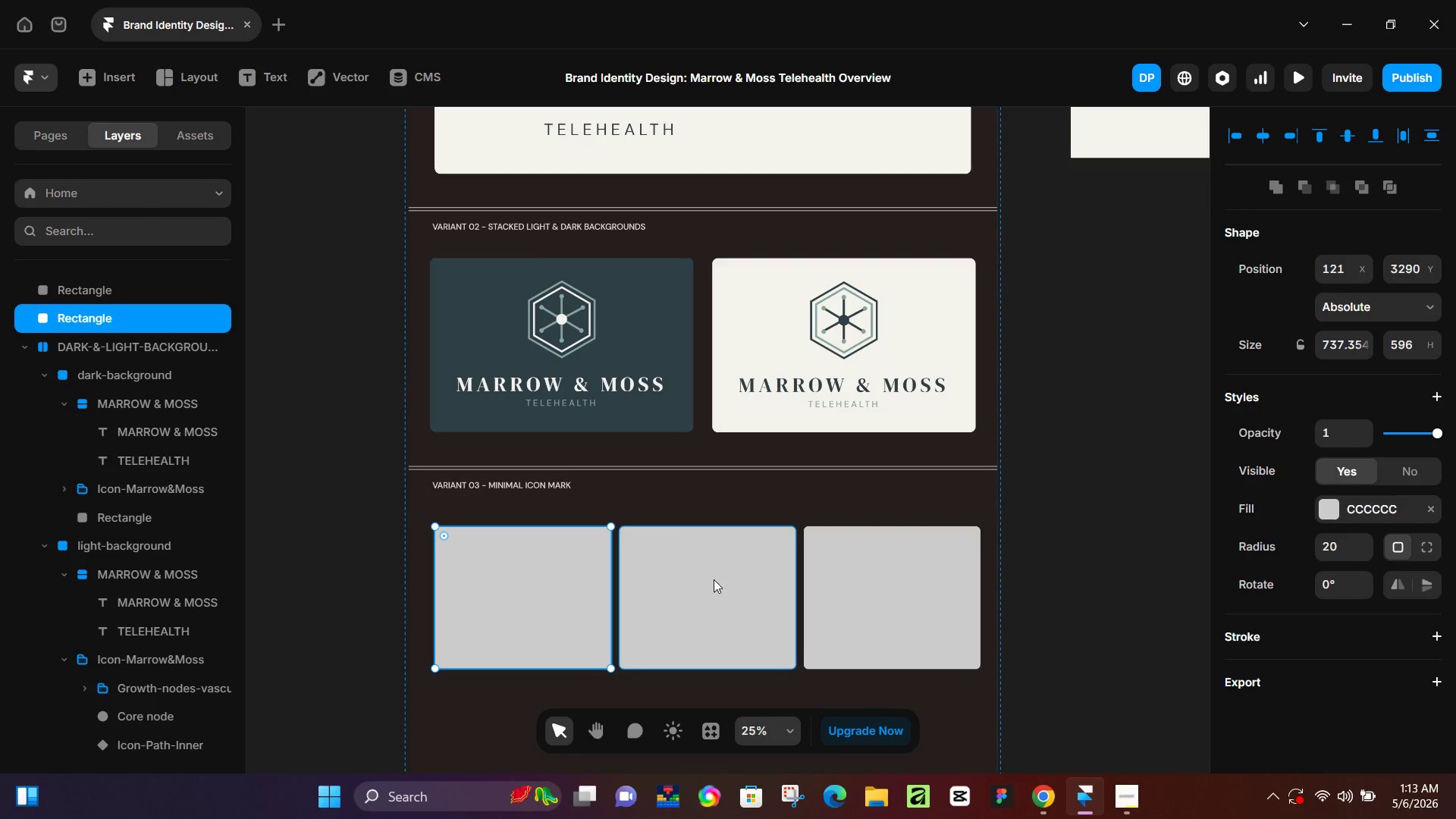 
hold_key(key=ShiftLeft, duration=0.72)
left_click([714, 579])
 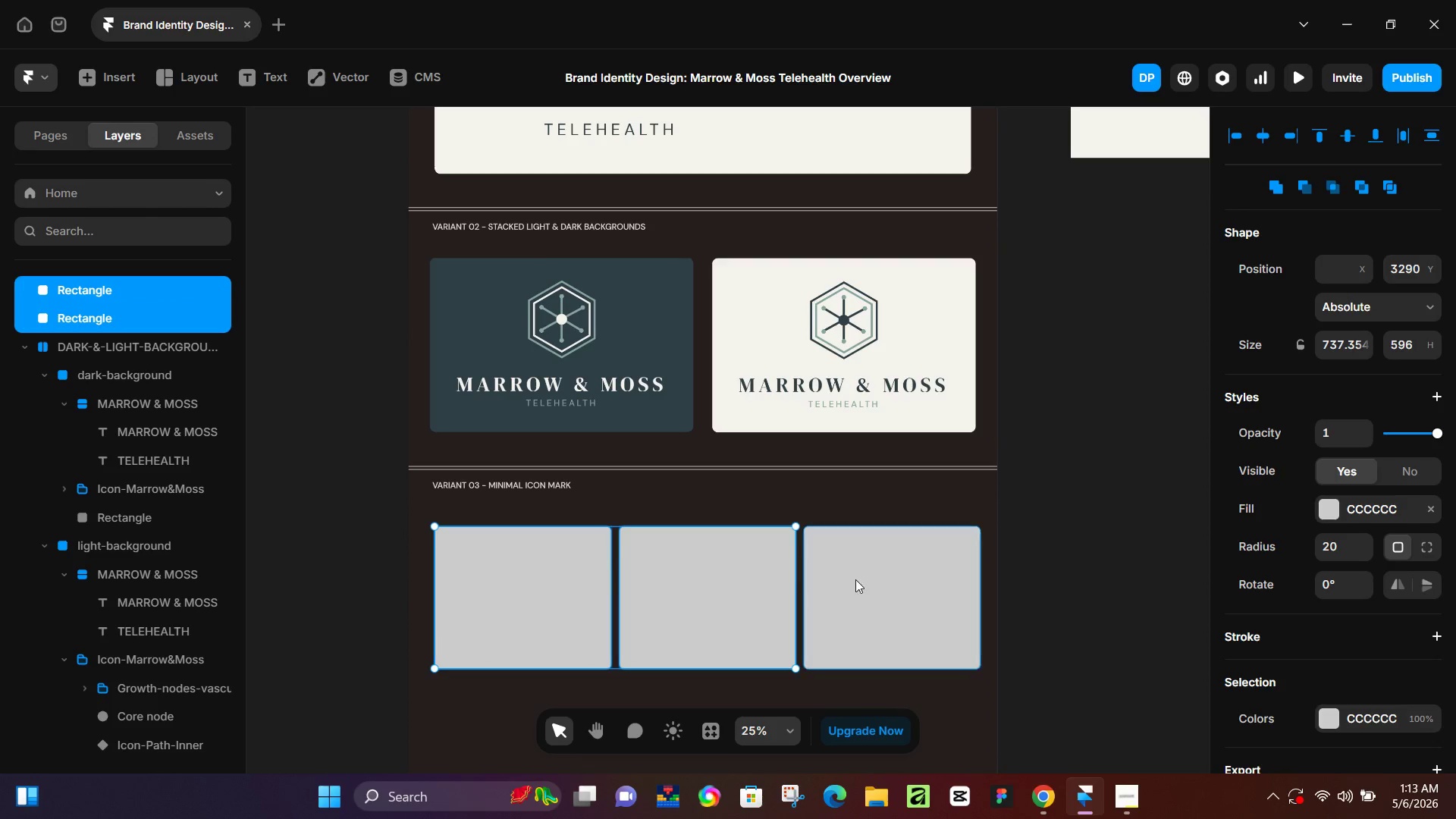 
double_click([855, 579])
 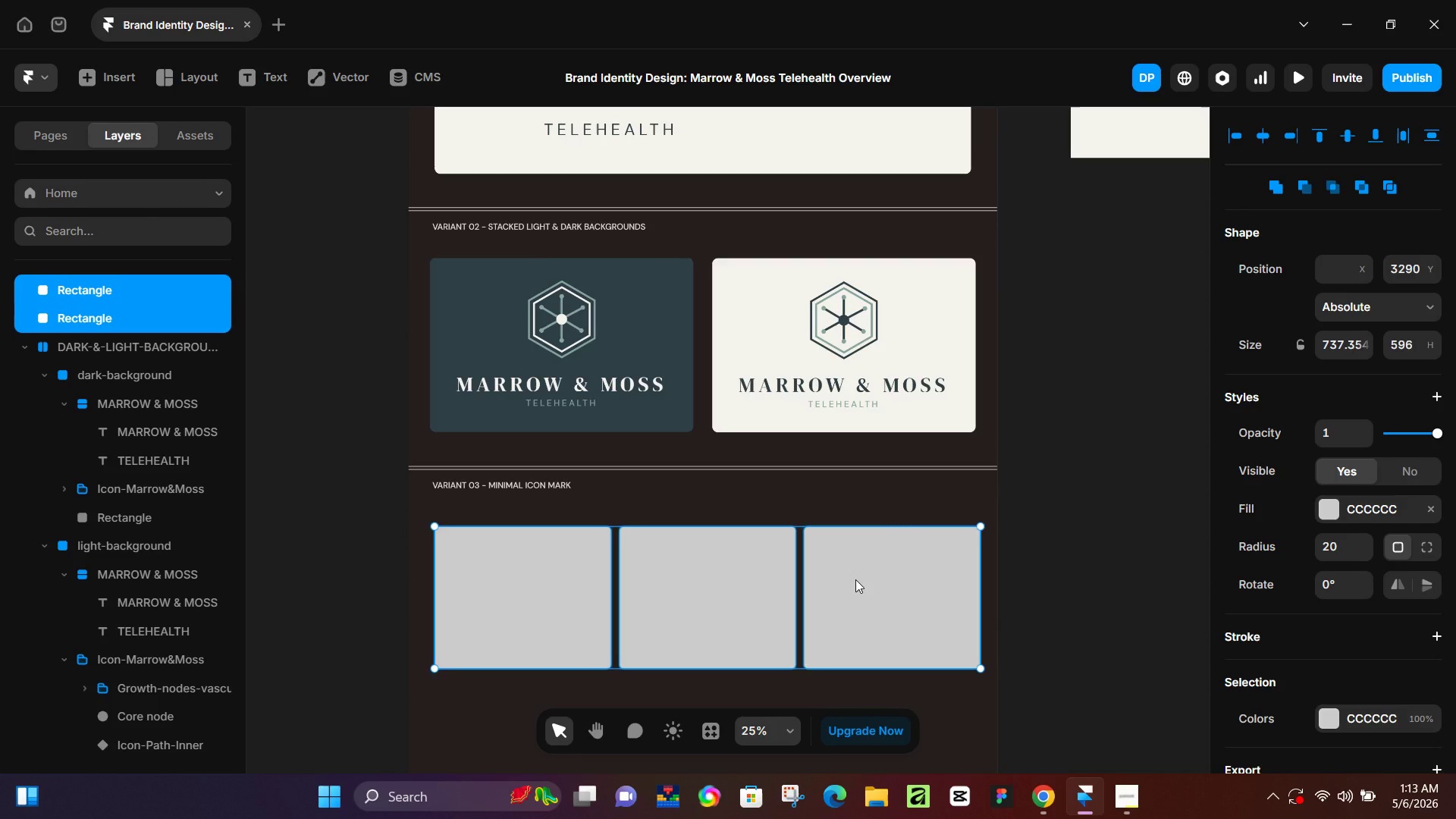 
hold_key(key=ArrowUp, duration=1.5)
 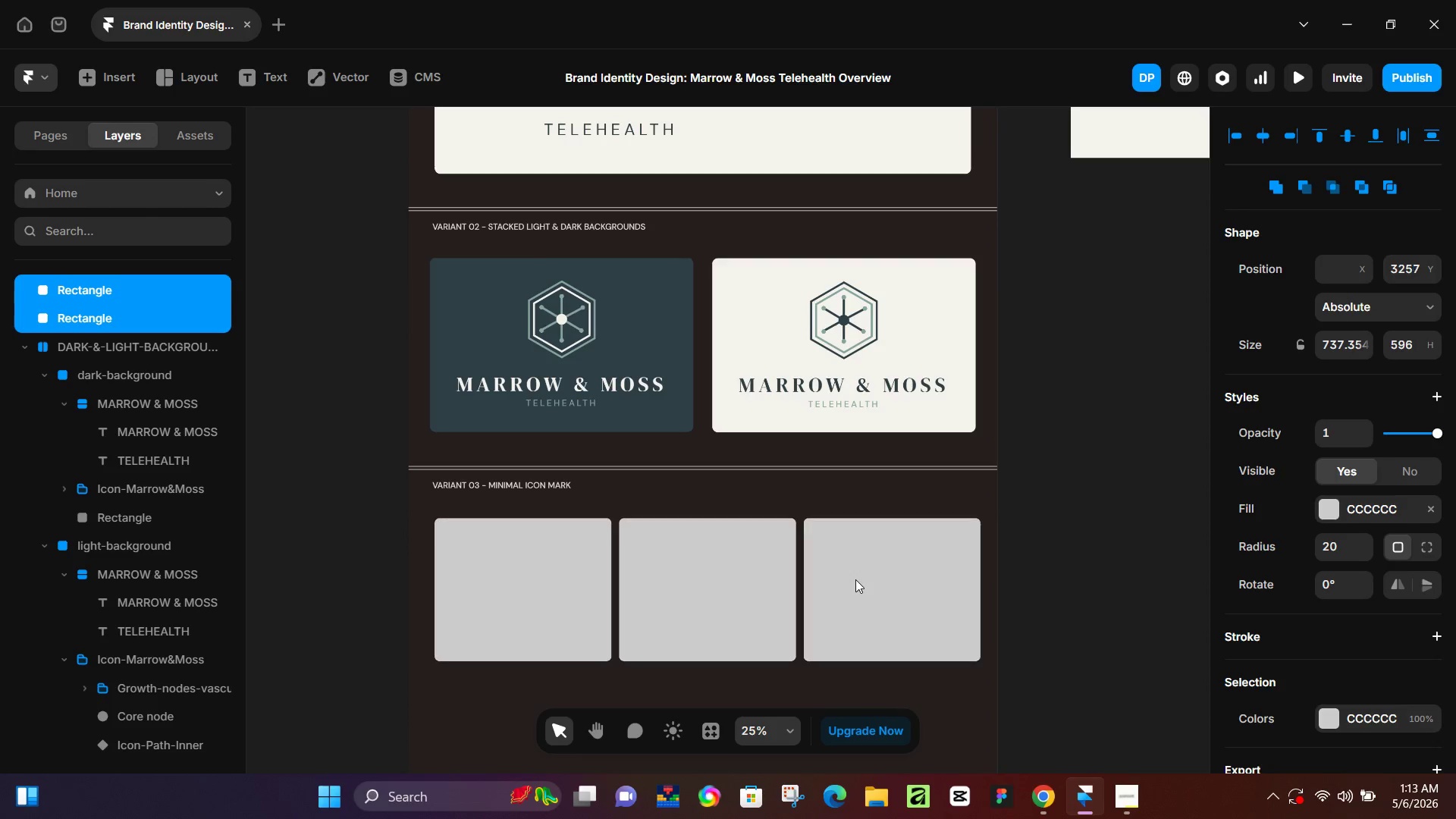 
key(ArrowUp)
 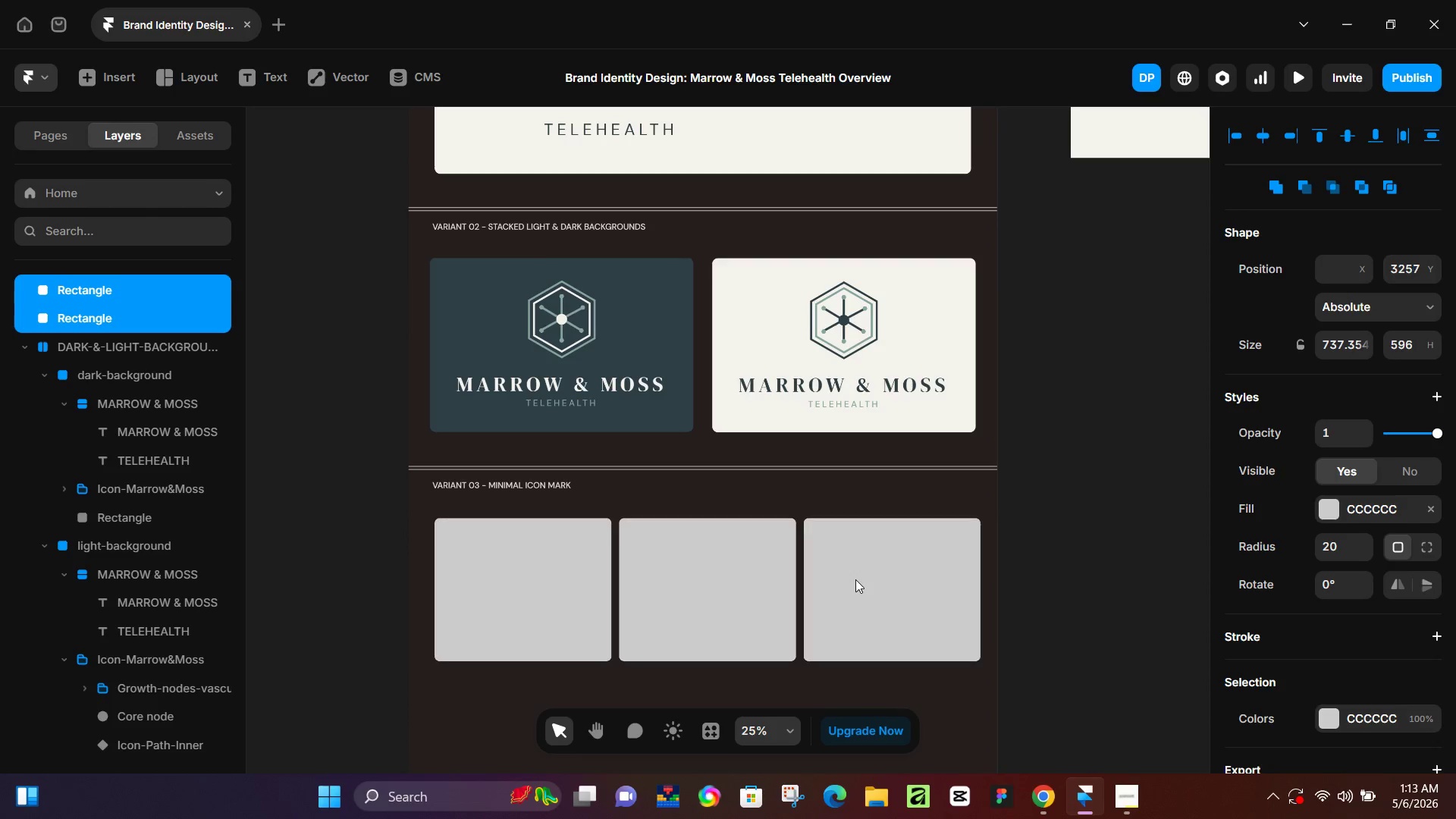 
key(ArrowUp)
 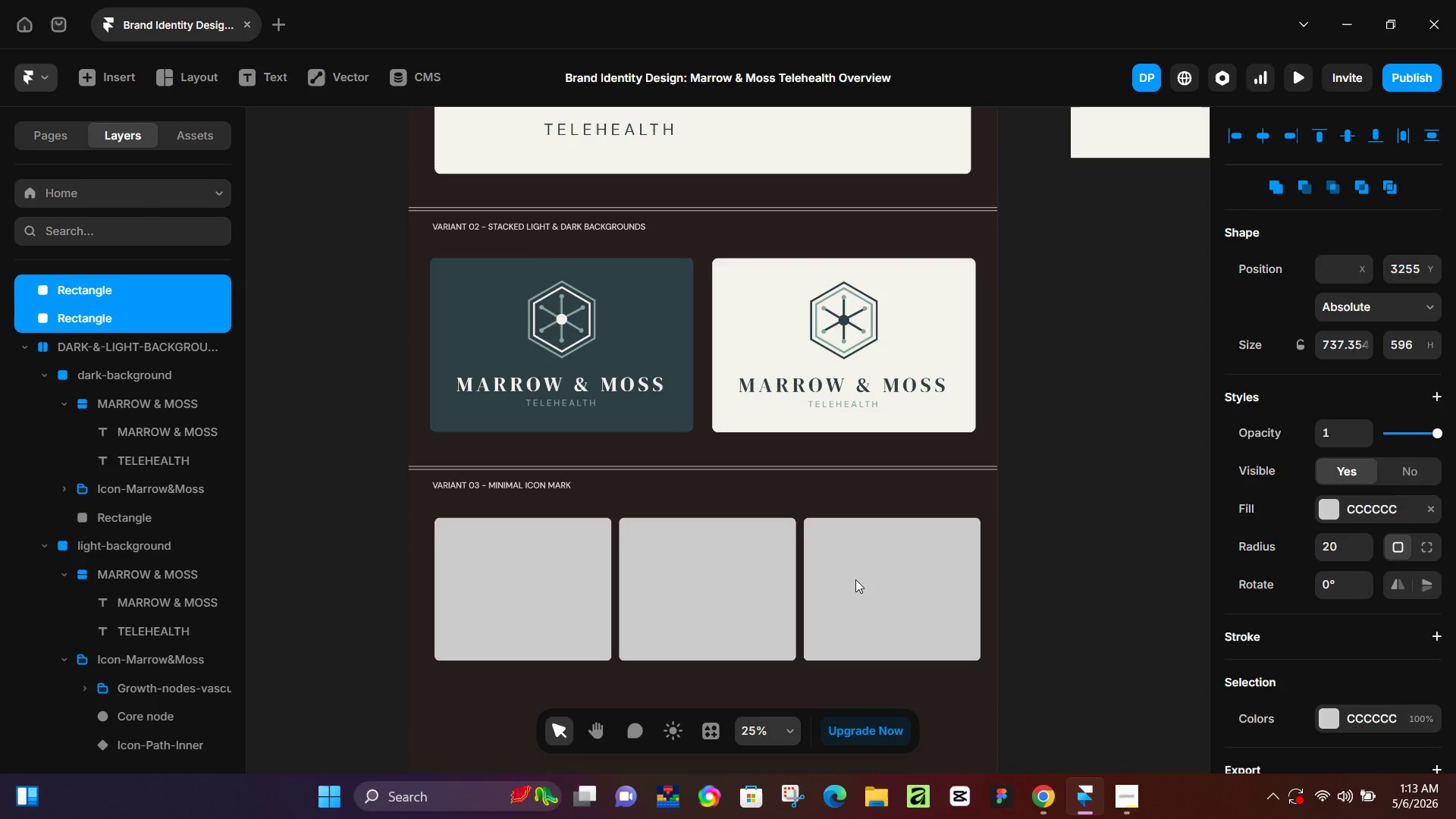 
key(ArrowUp)
 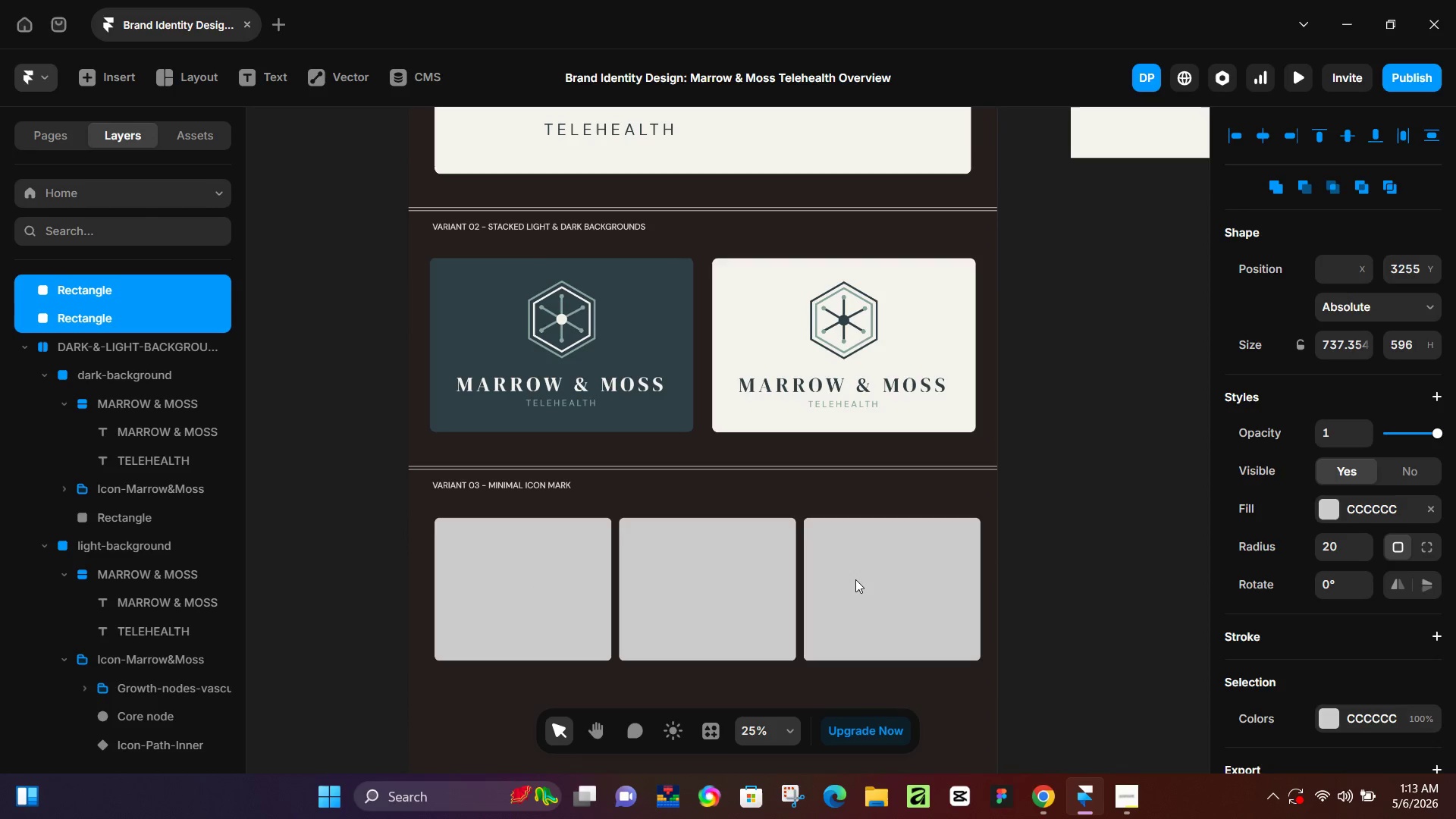 
key(ArrowUp)
 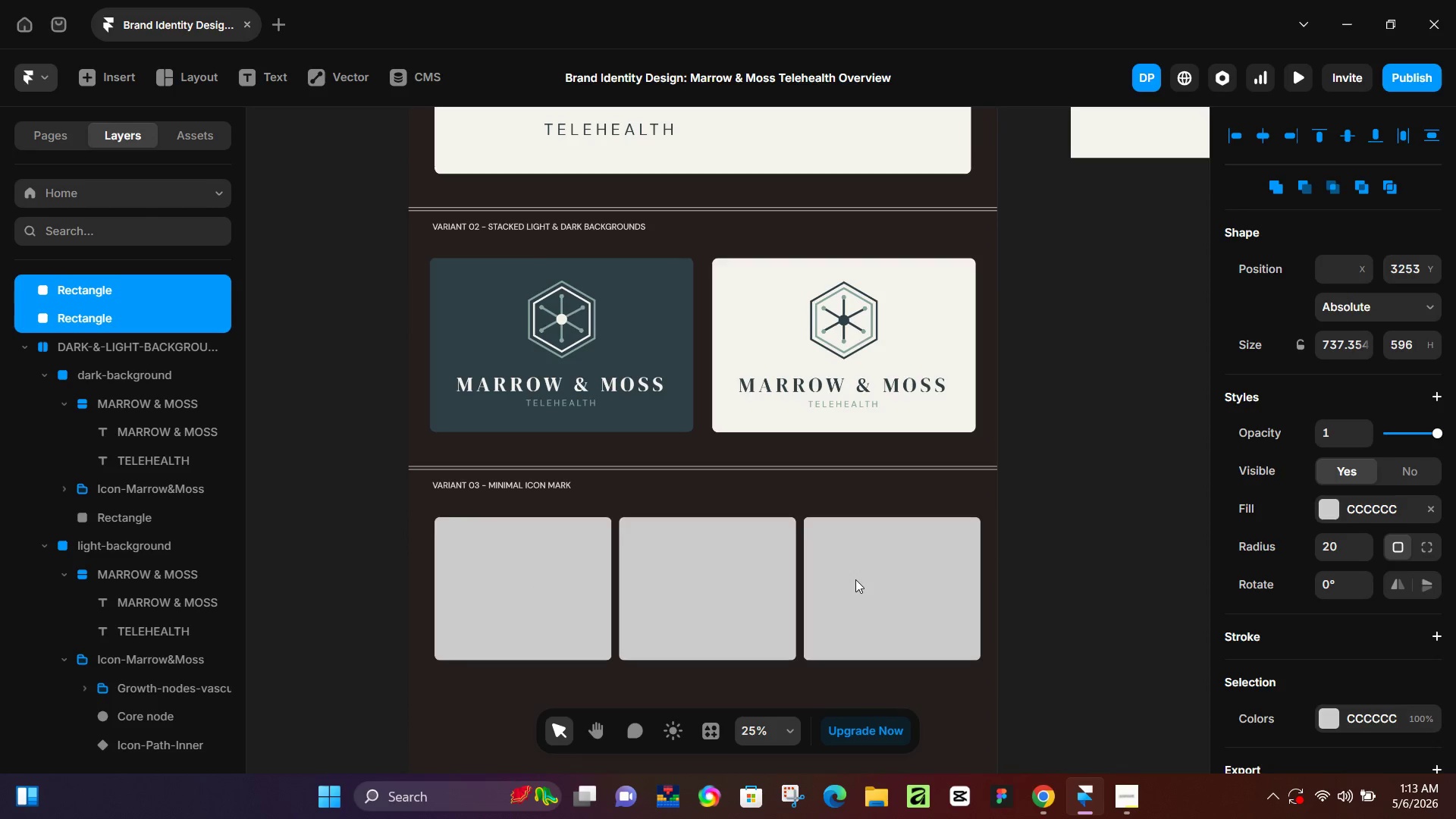 
key(ArrowUp)
 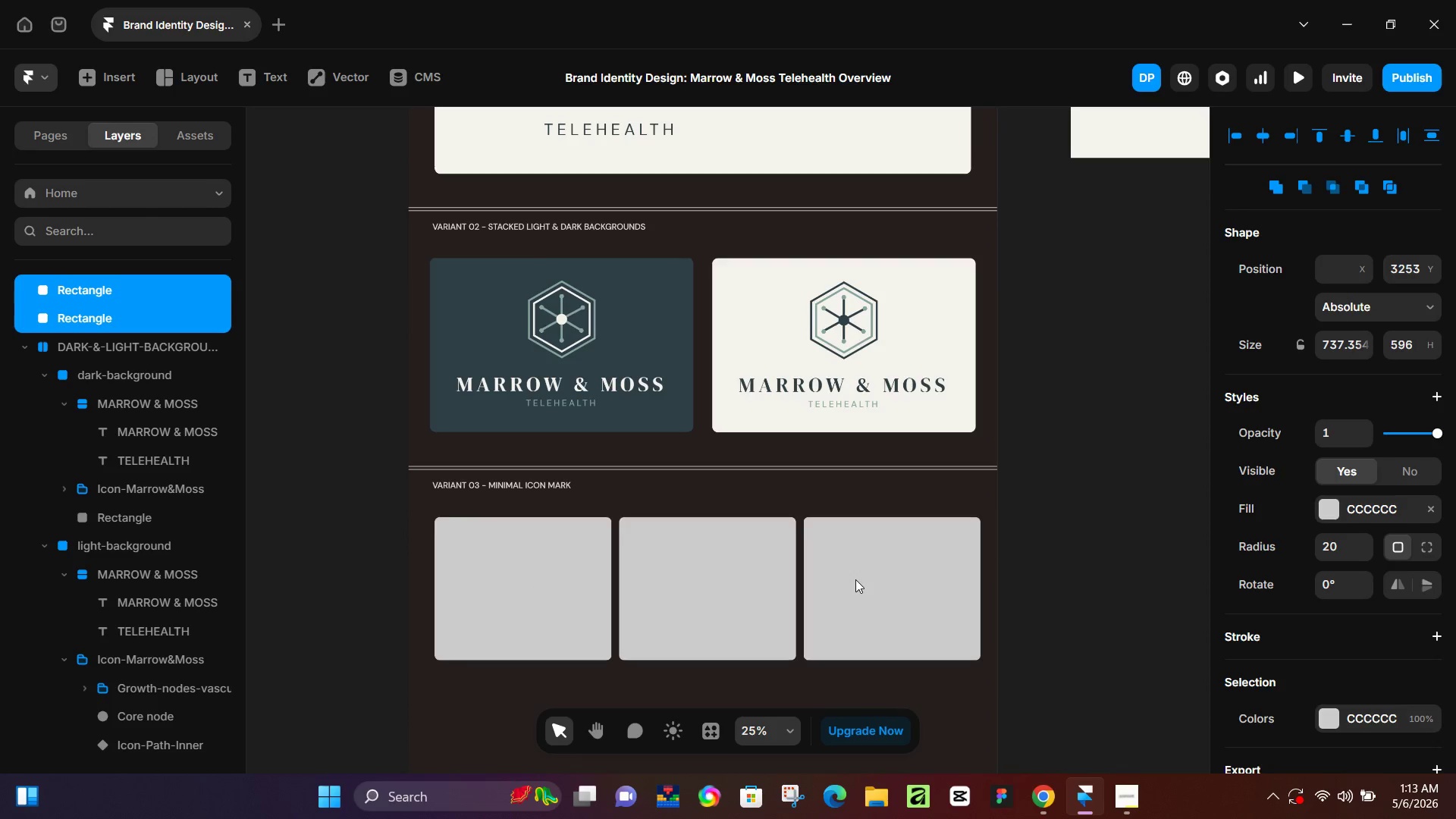 
key(ArrowUp)
 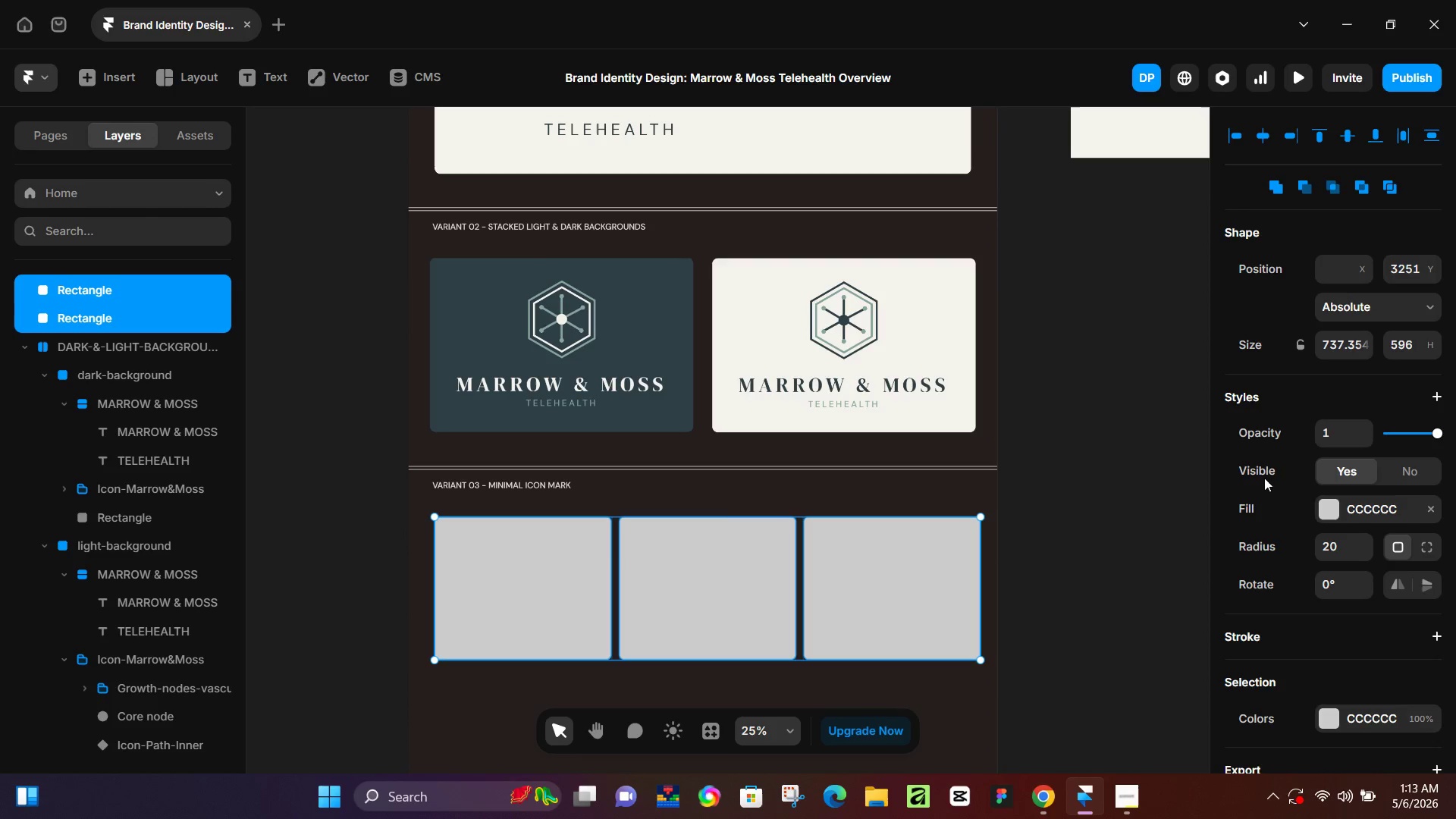 
left_click([1141, 465])
 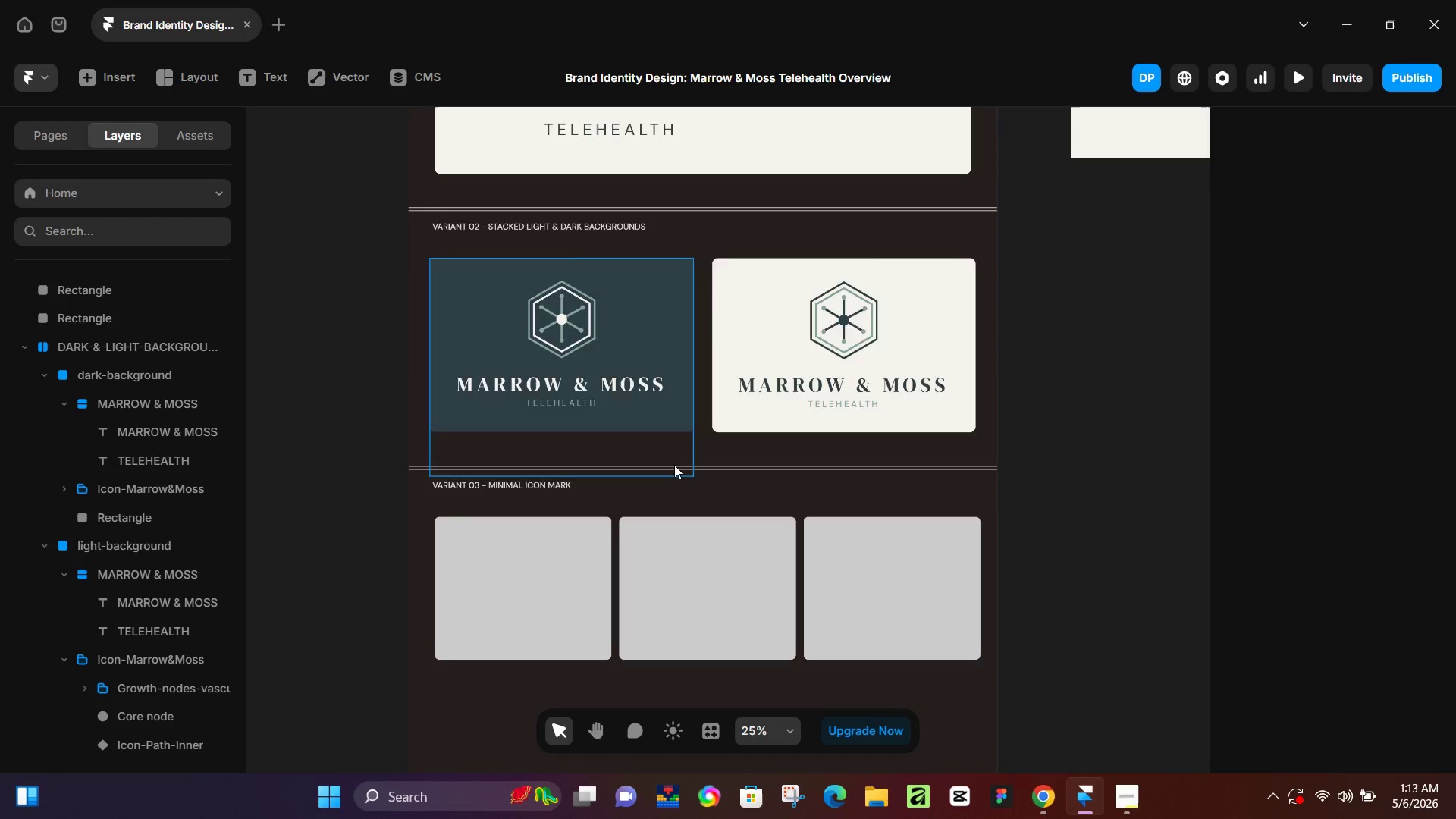 
hold_key(key=ControlLeft, duration=0.47)
scroll: coordinate [691, 504], scroll_direction: down, amount: 2.0
 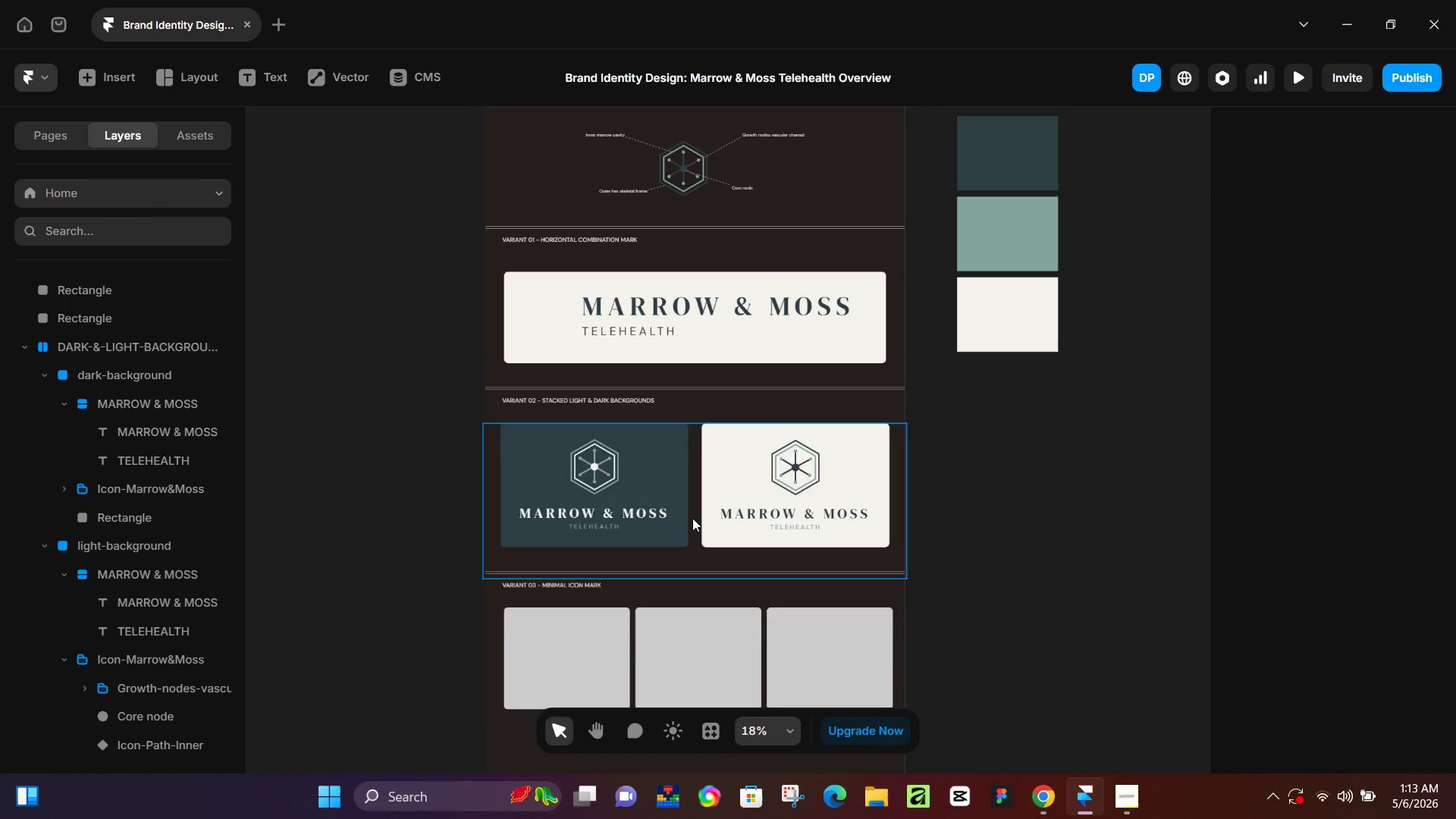 
scroll: coordinate [694, 519], scroll_direction: up, amount: 7.0
 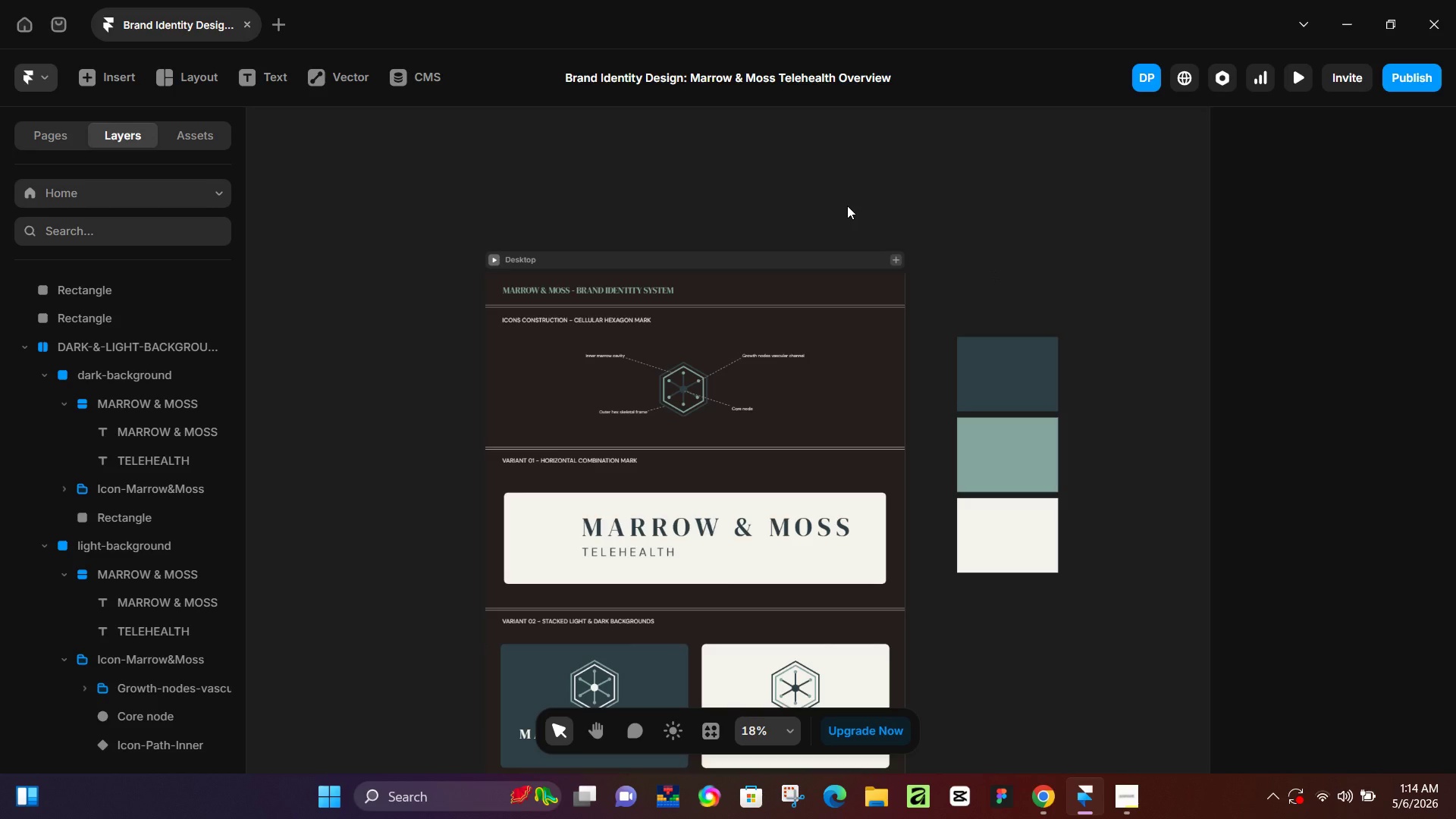 
left_click([984, 215])
 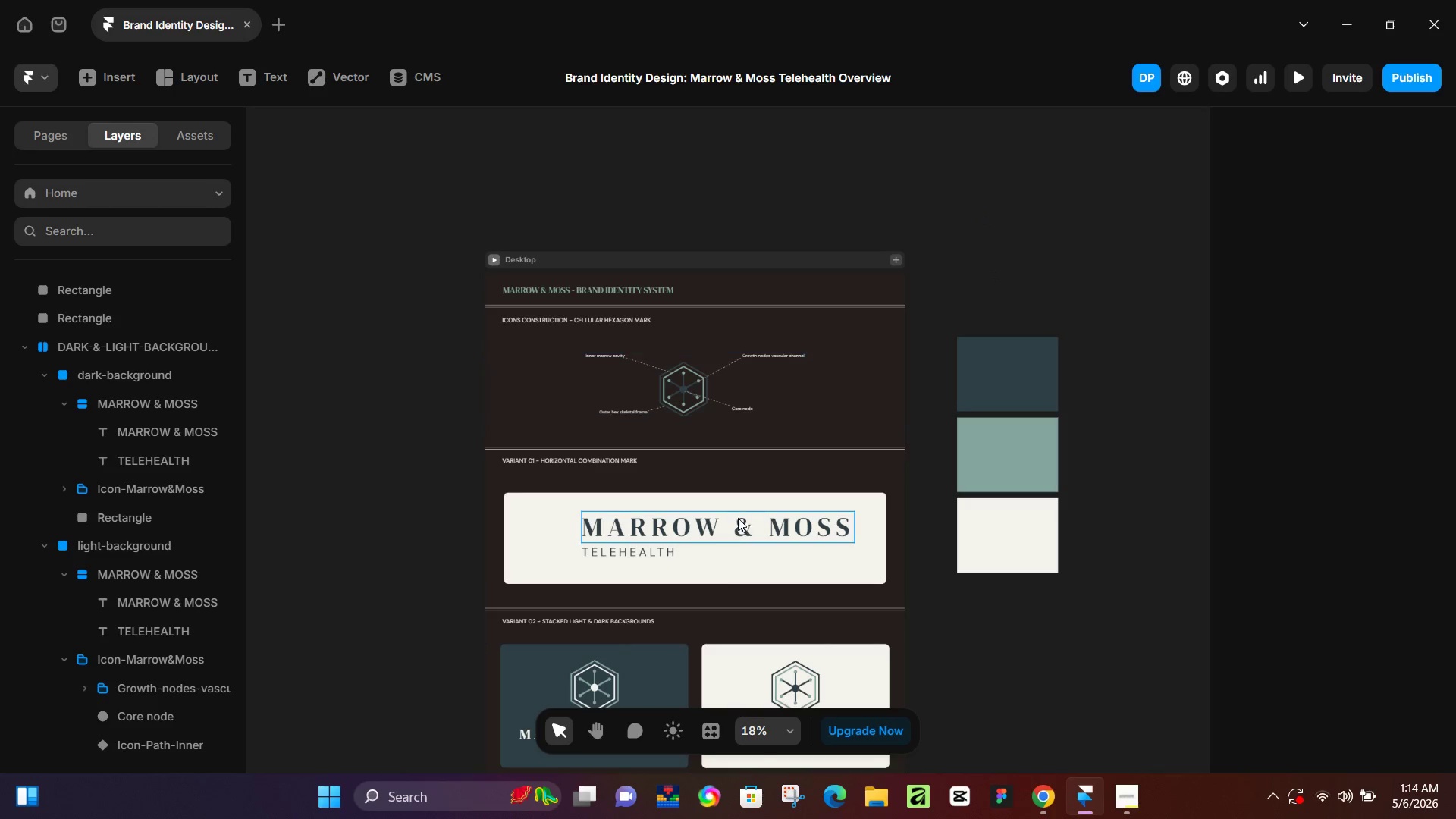 
scroll: coordinate [691, 530], scroll_direction: down, amount: 12.0
 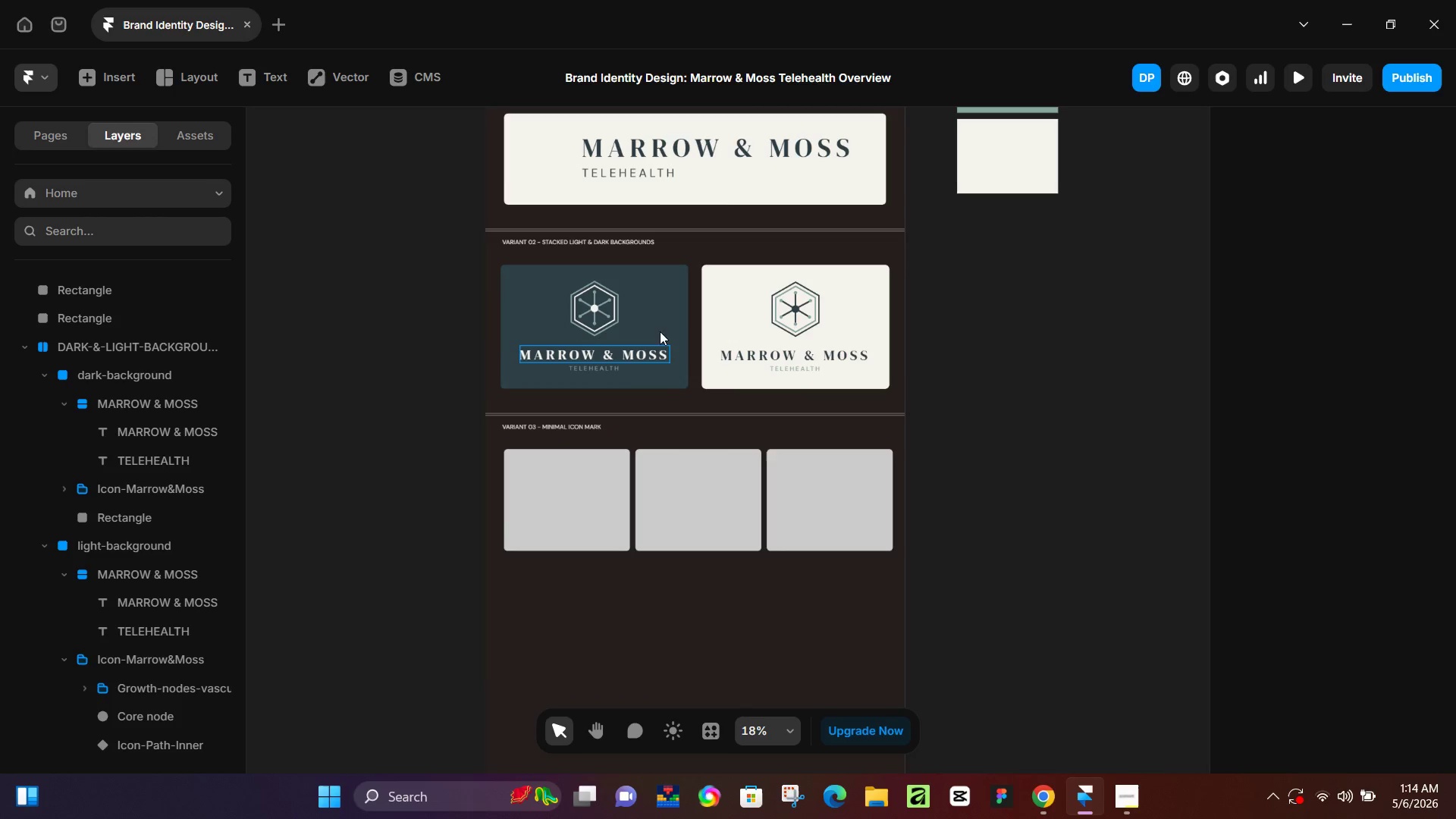 
left_click([117, 370])
 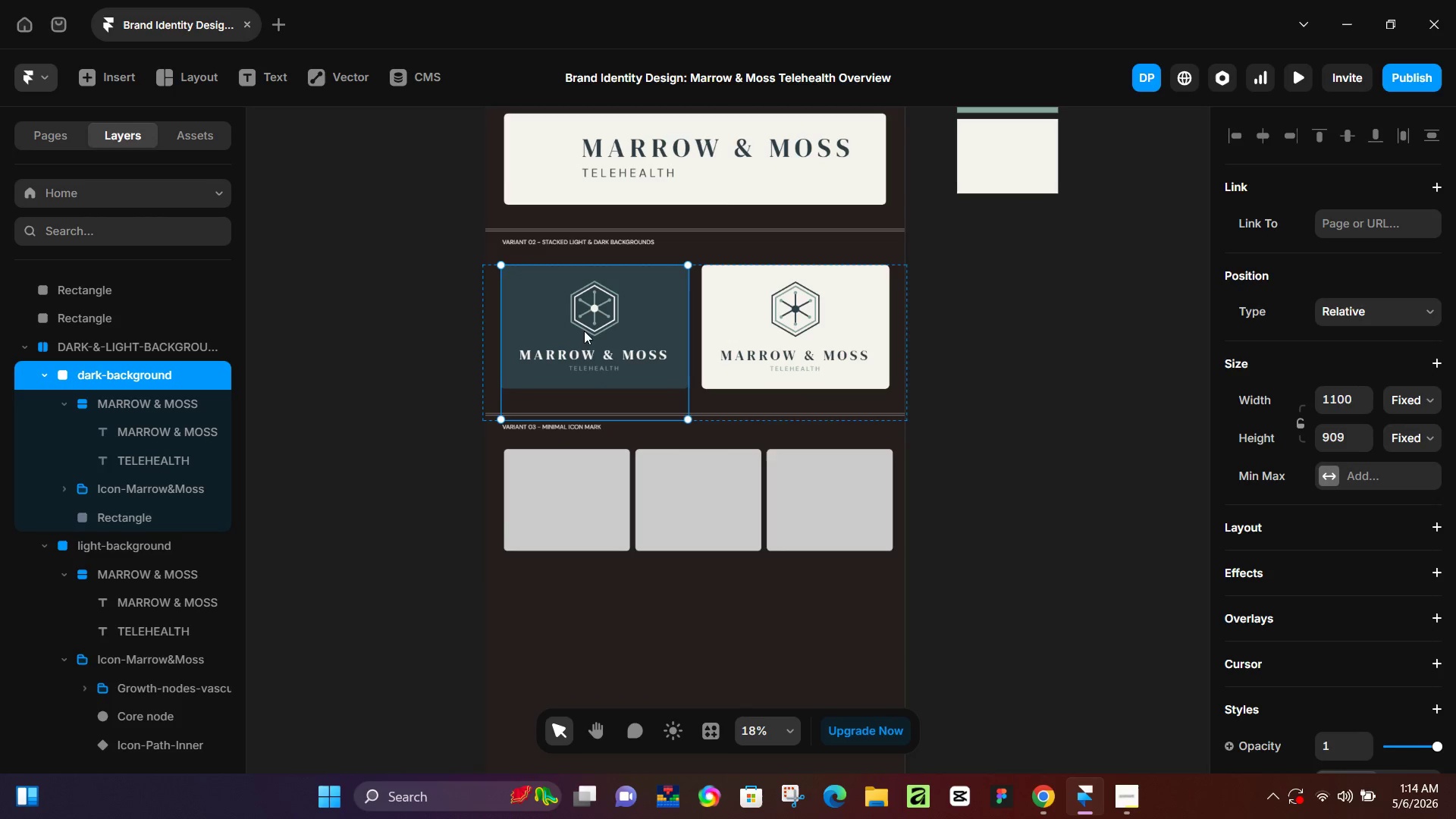 
right_click([519, 331])
 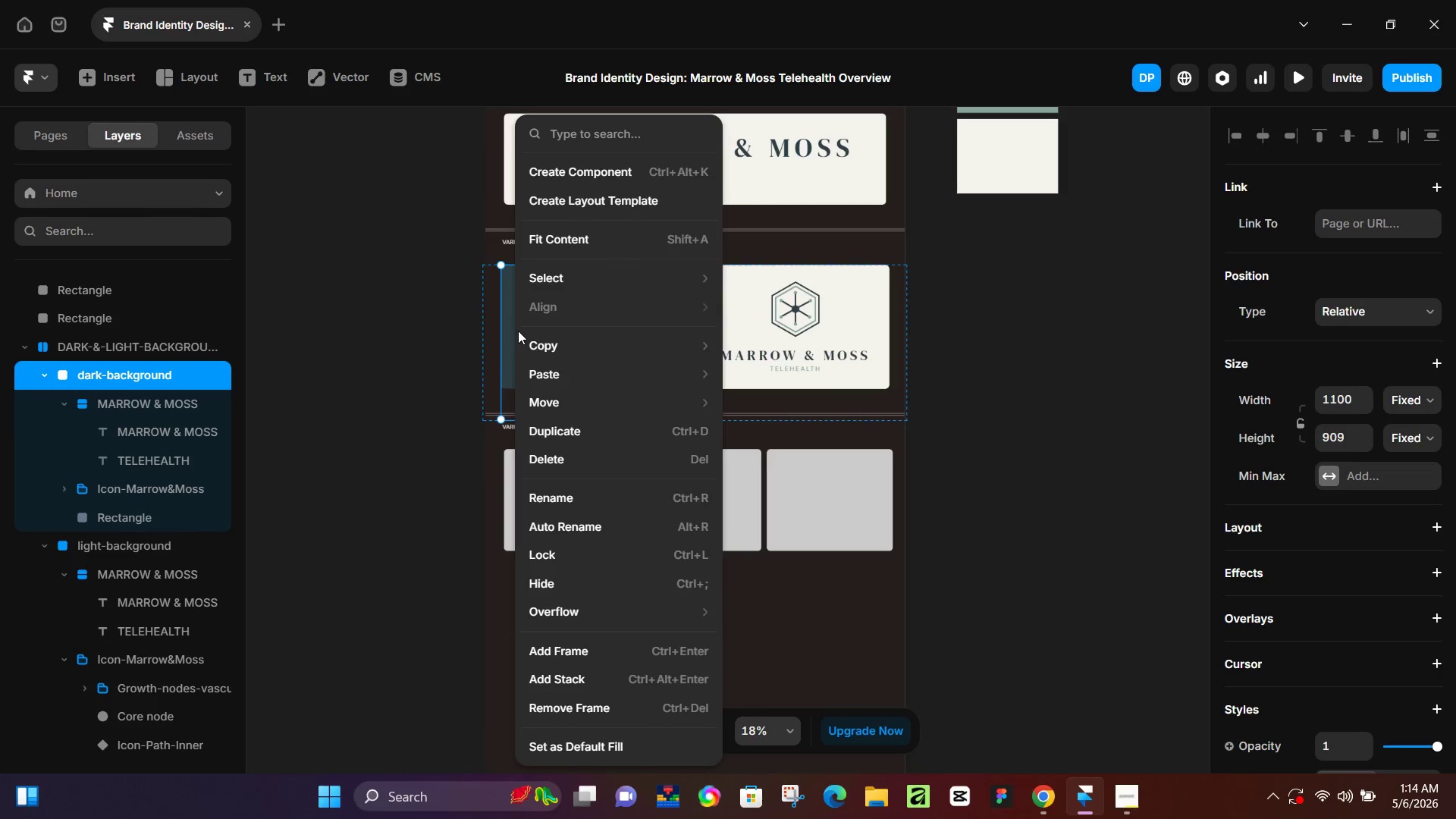 
left_click([626, 176])
 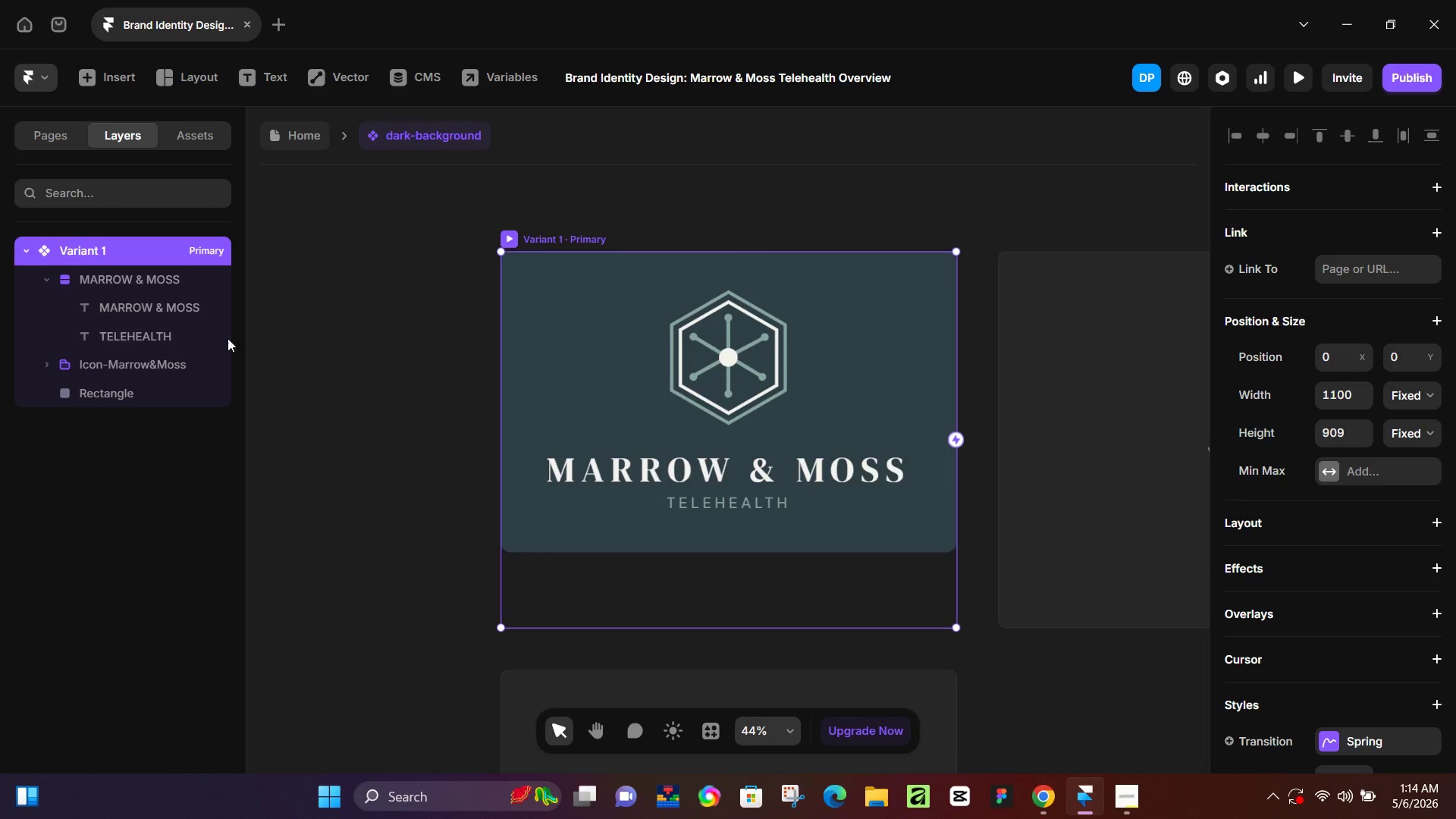 
left_click([296, 136])
 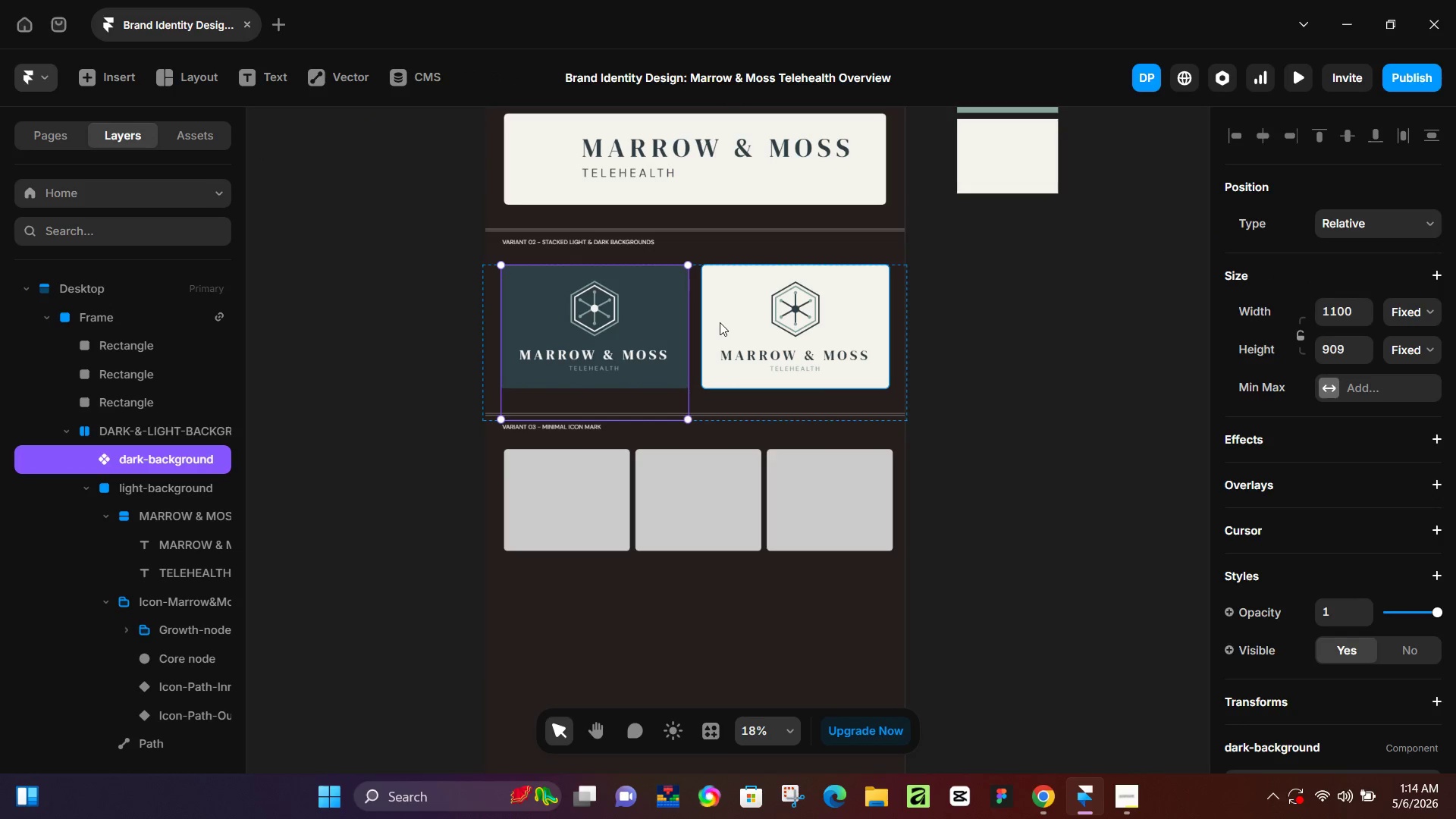 
left_click([720, 322])
 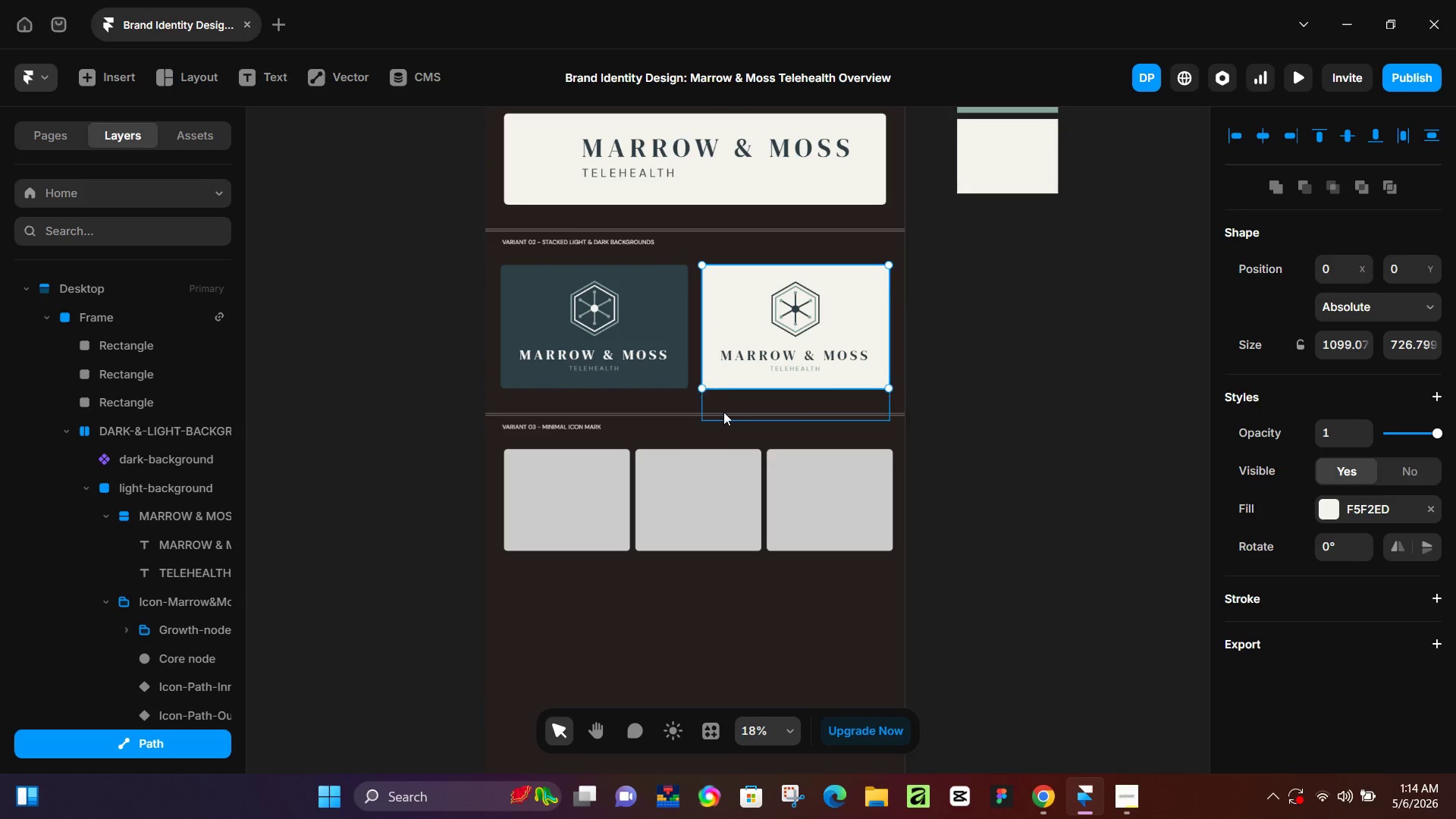 
left_click([723, 400])
 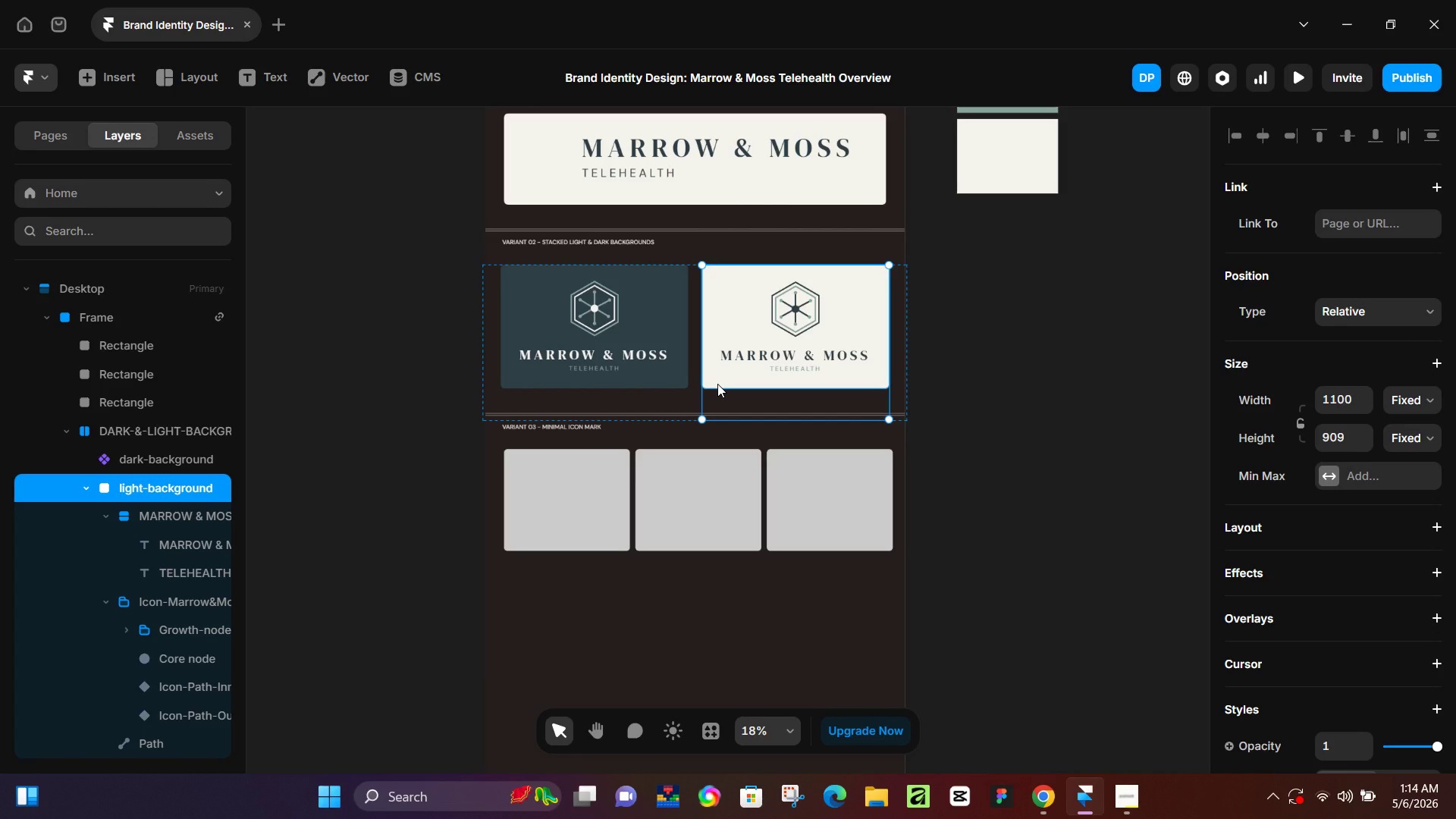 
key(Alt+Control+AltLeft)
 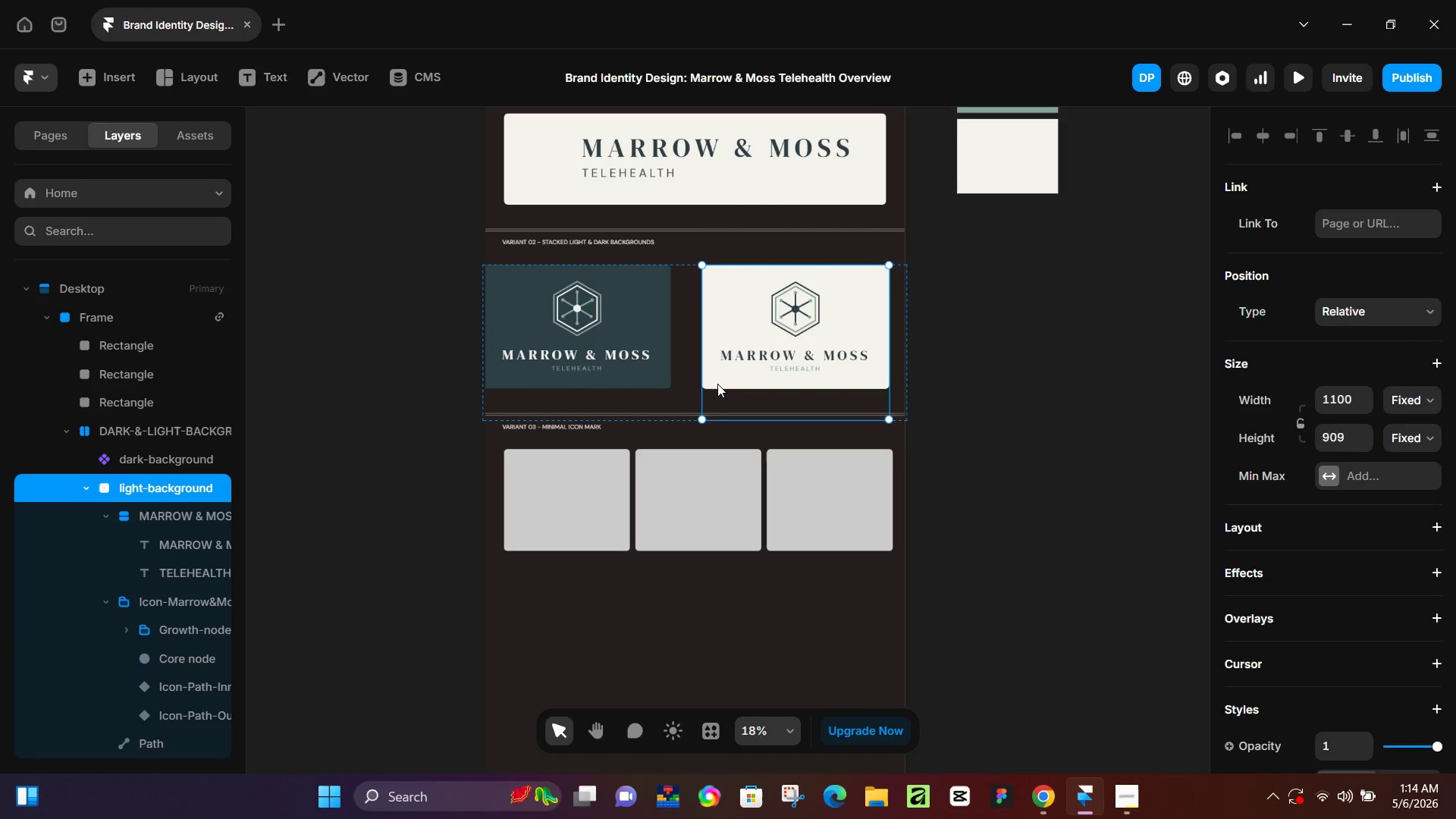 
key(Alt+Control+Enter)
 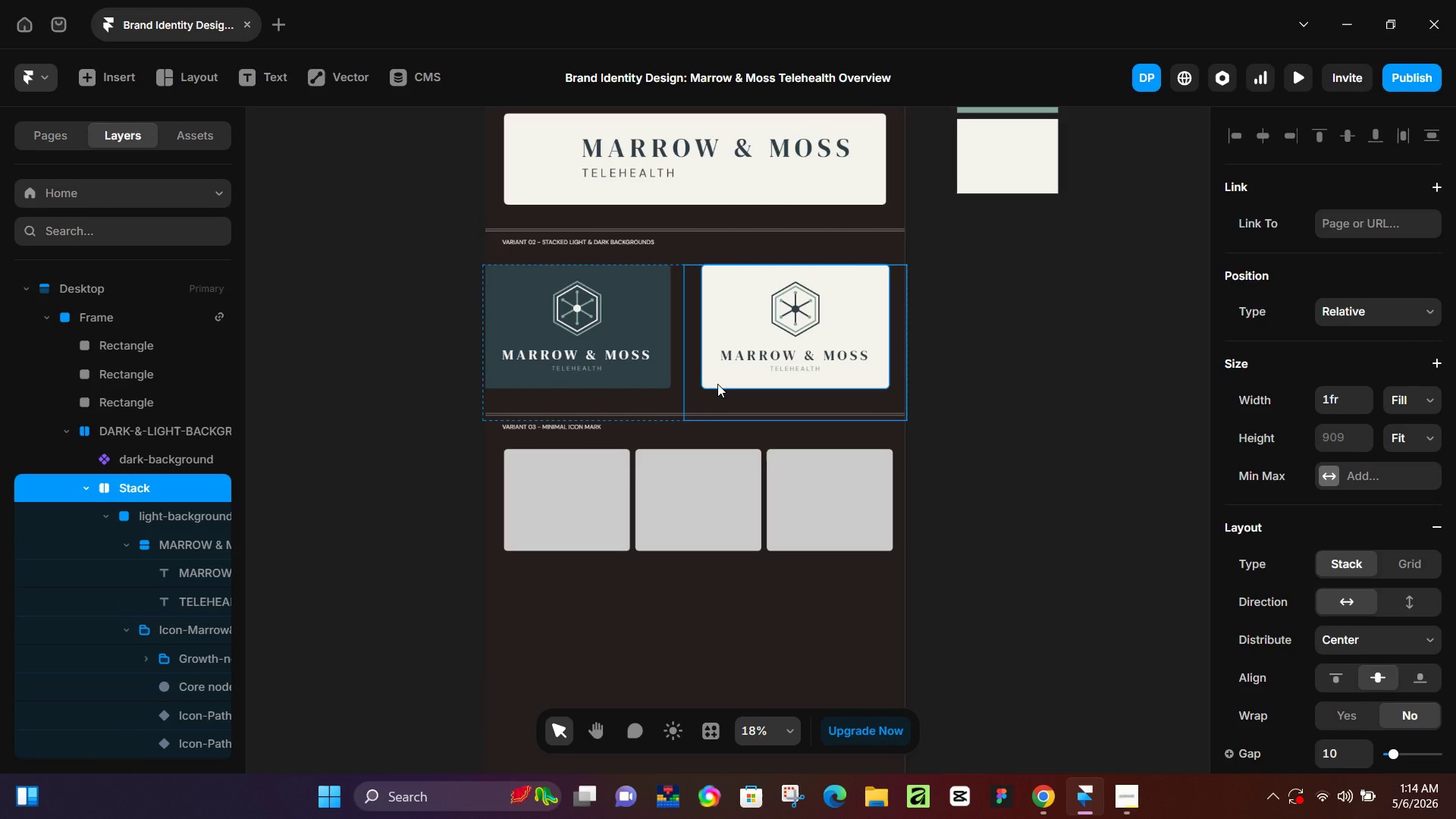 
key(Control+Z)
 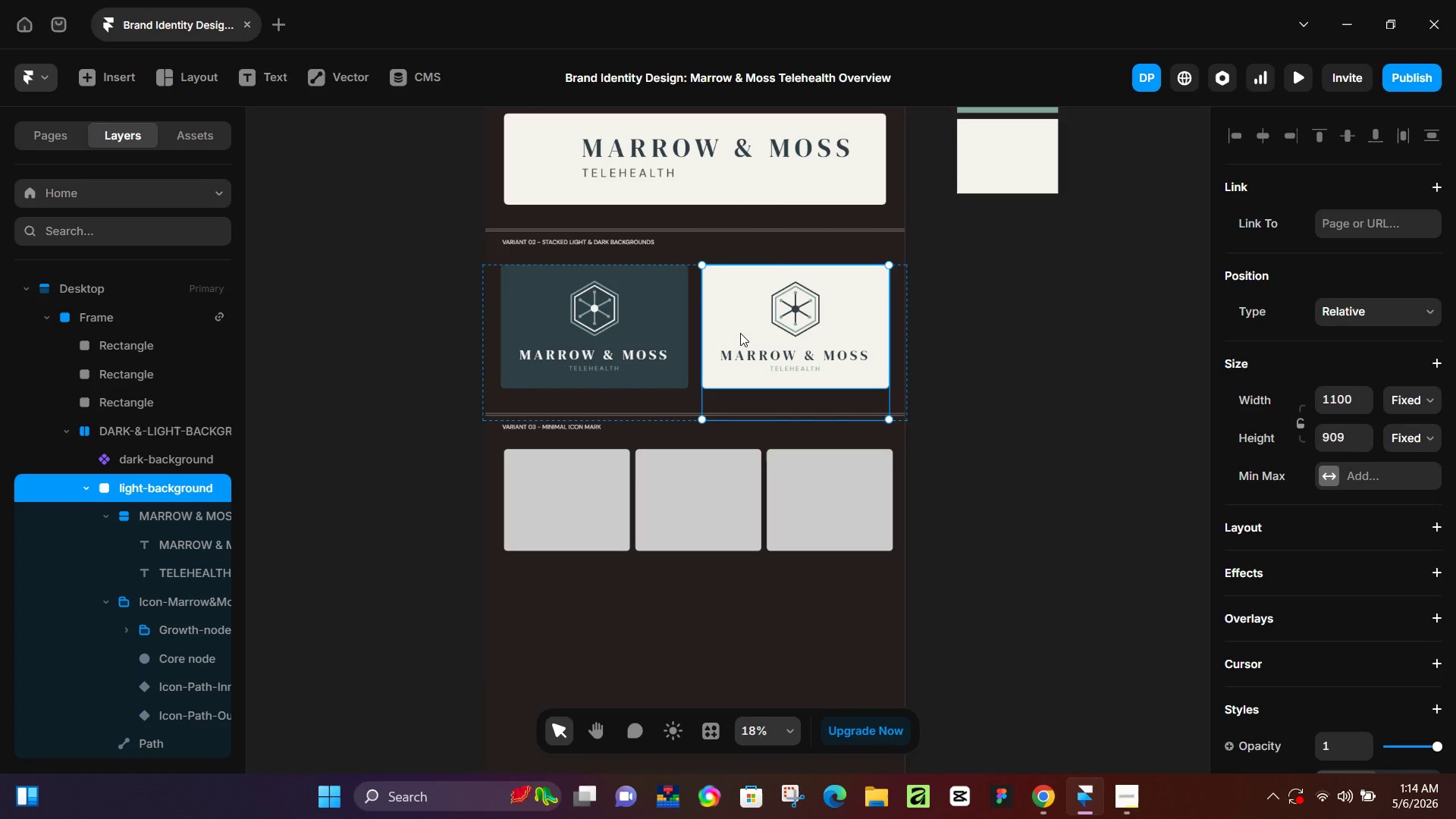 
key(Alt+Control+K)
 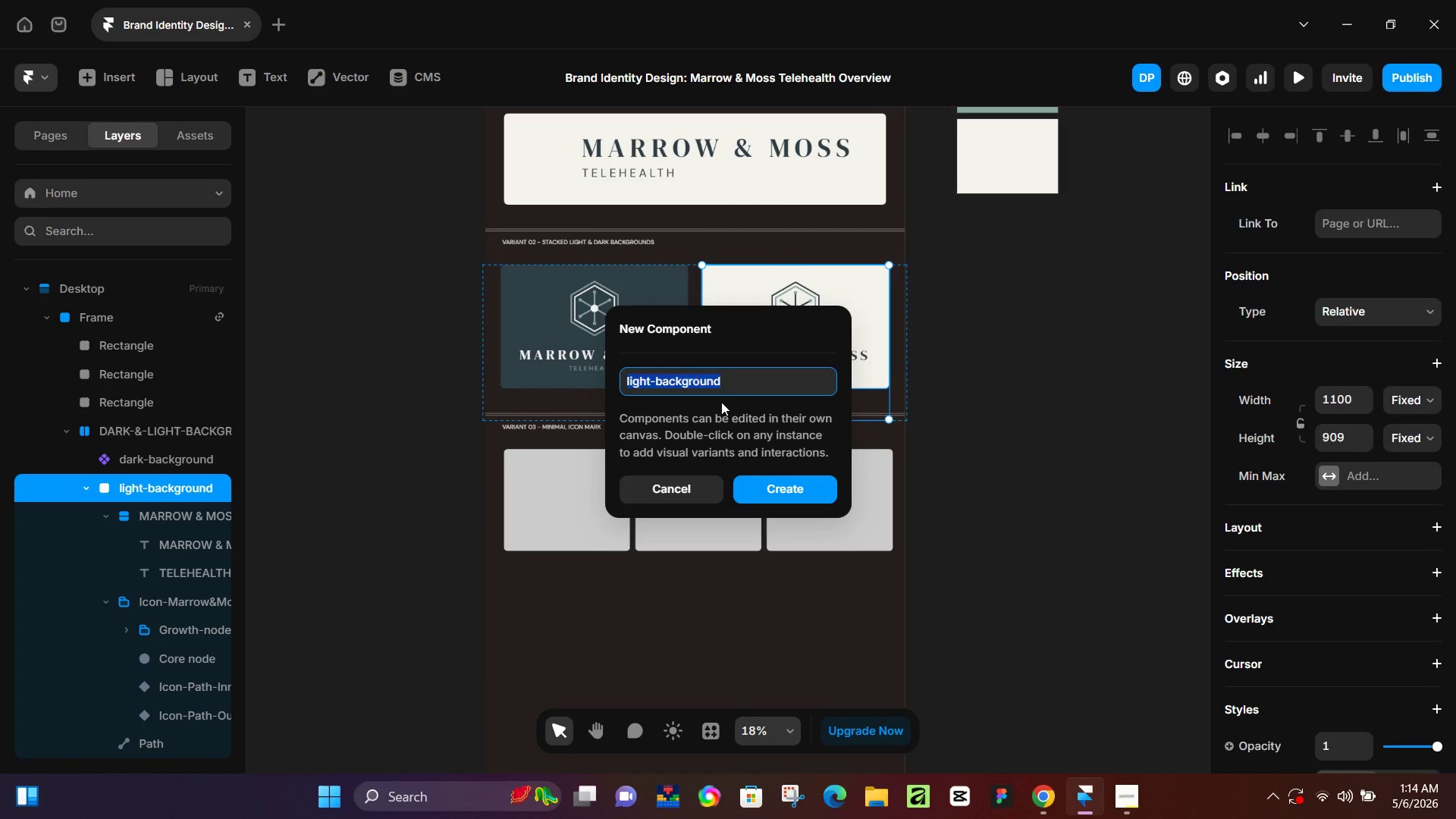 
left_click([780, 484])
 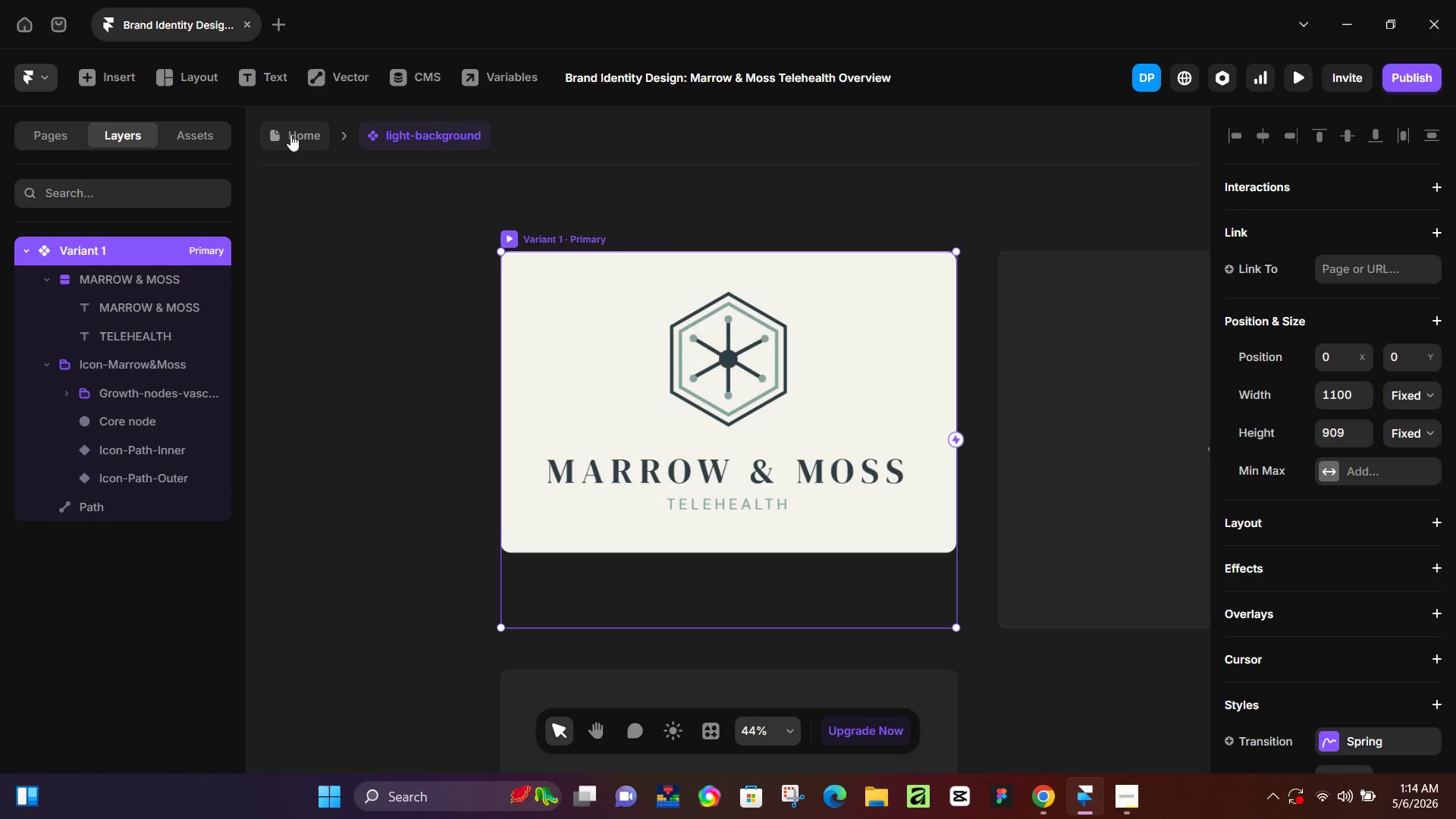 
left_click([298, 133])
 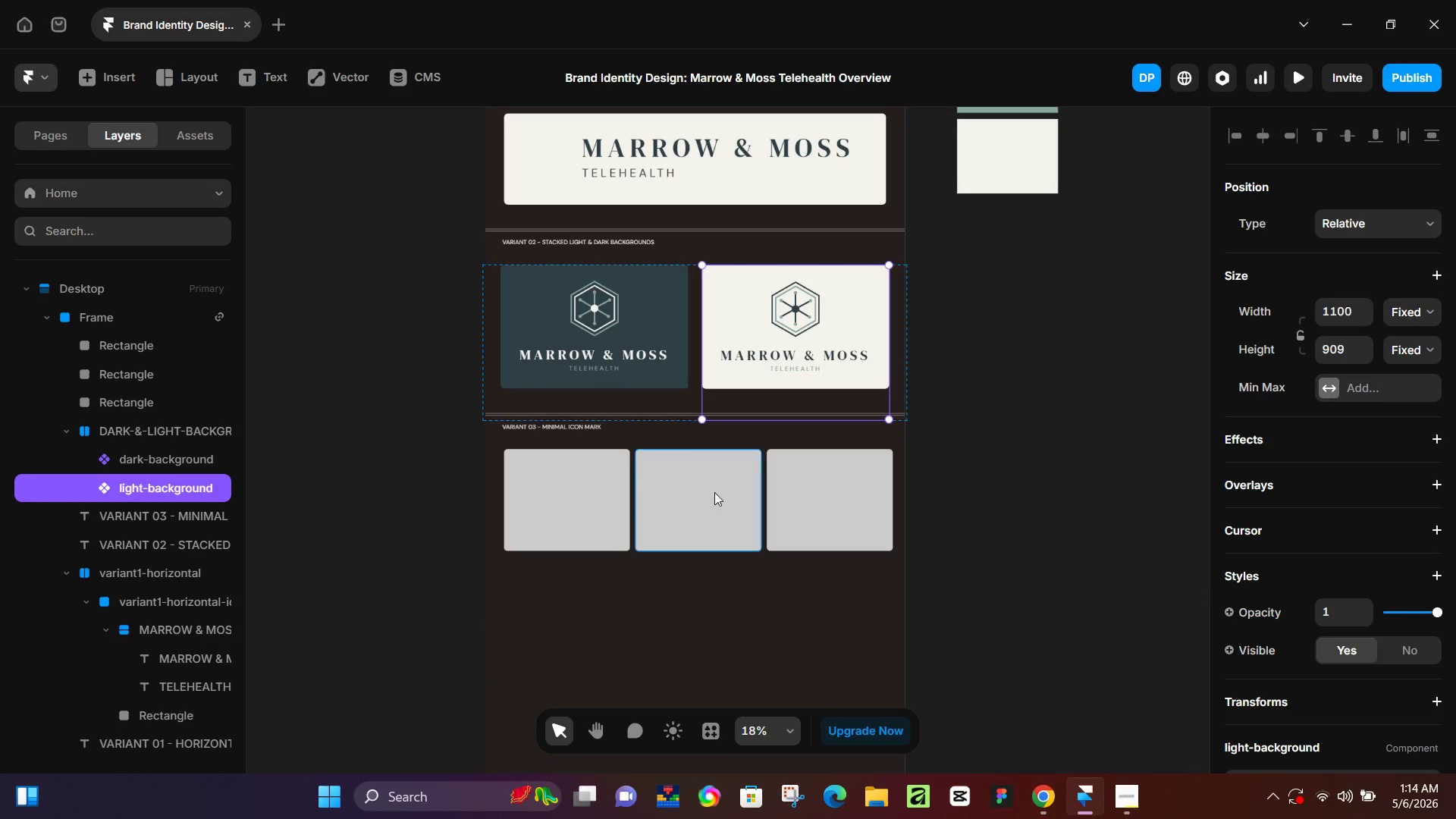 
scroll: coordinate [548, 372], scroll_direction: up, amount: 4.0
 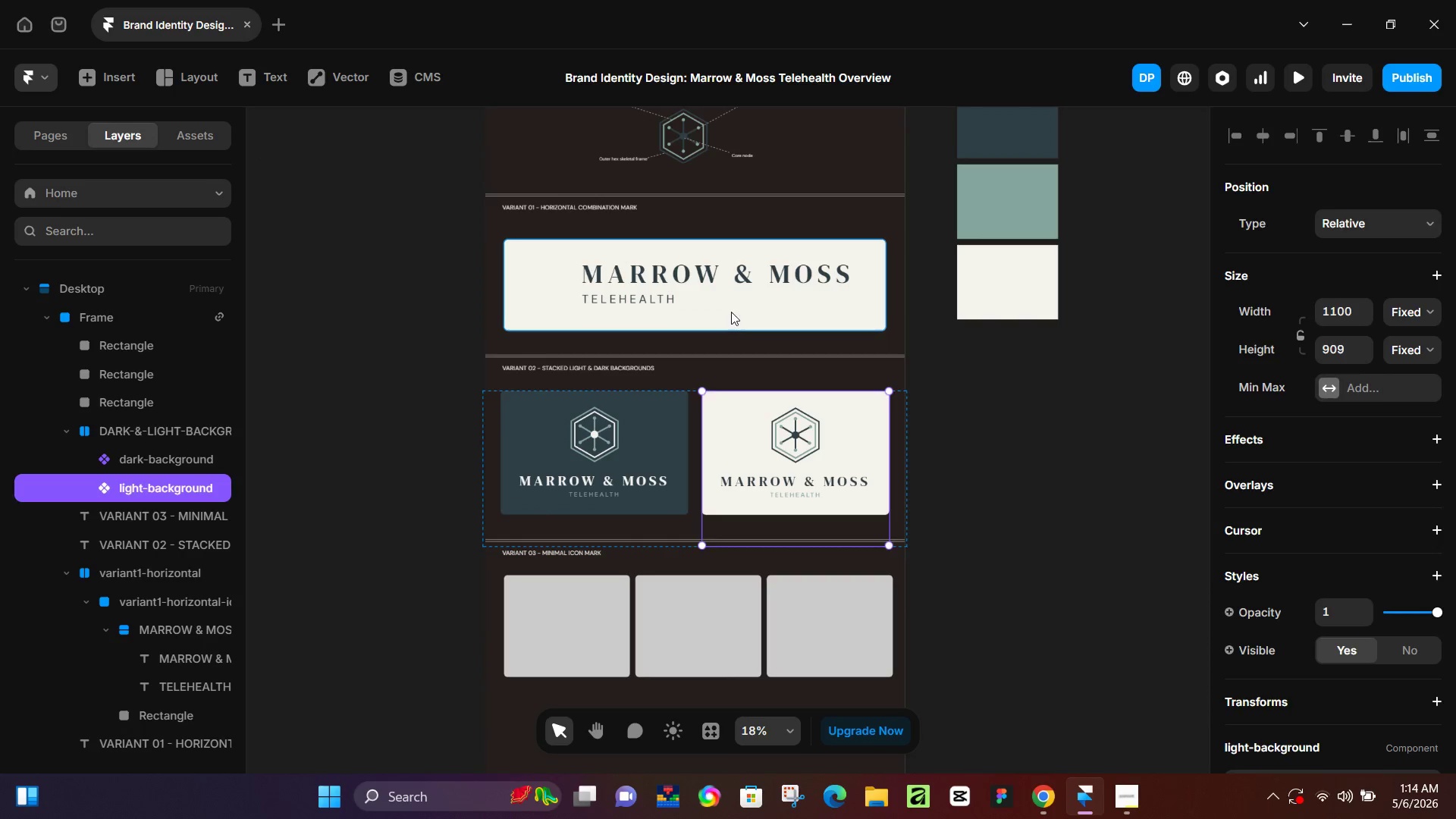 
left_click([732, 308])
 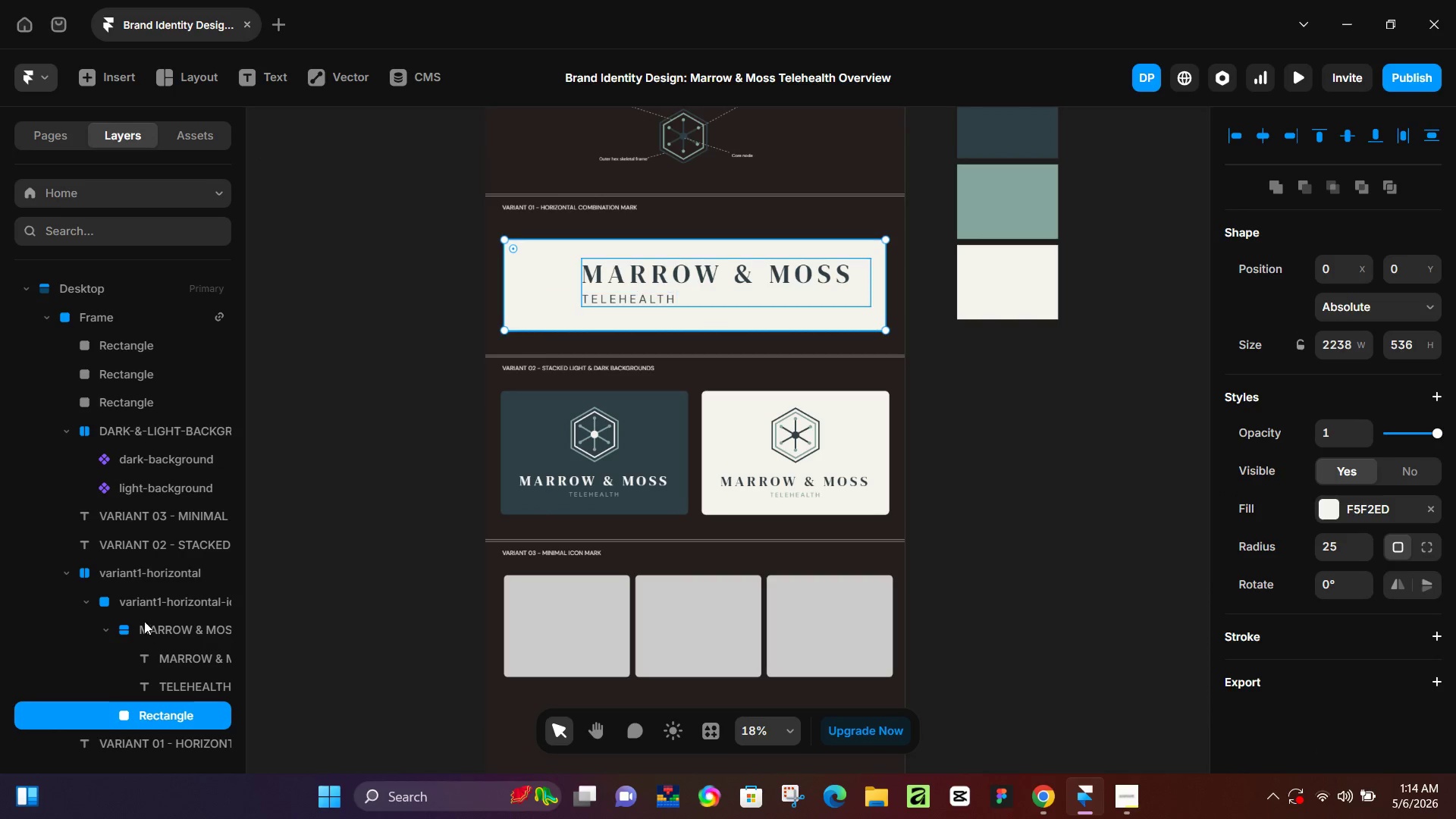 
left_click([145, 580])
 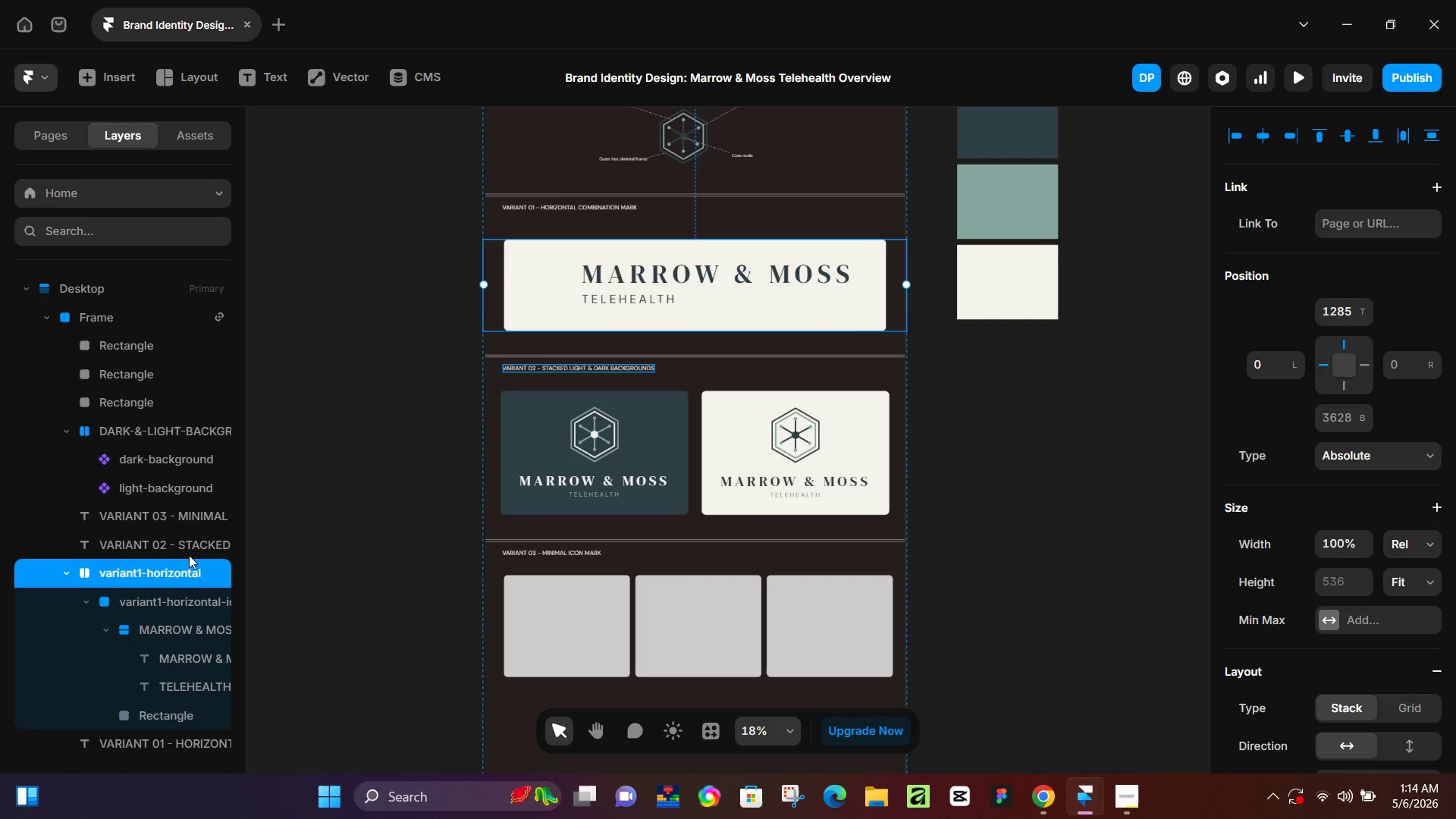 
key(Alt+Control+AltLeft)
 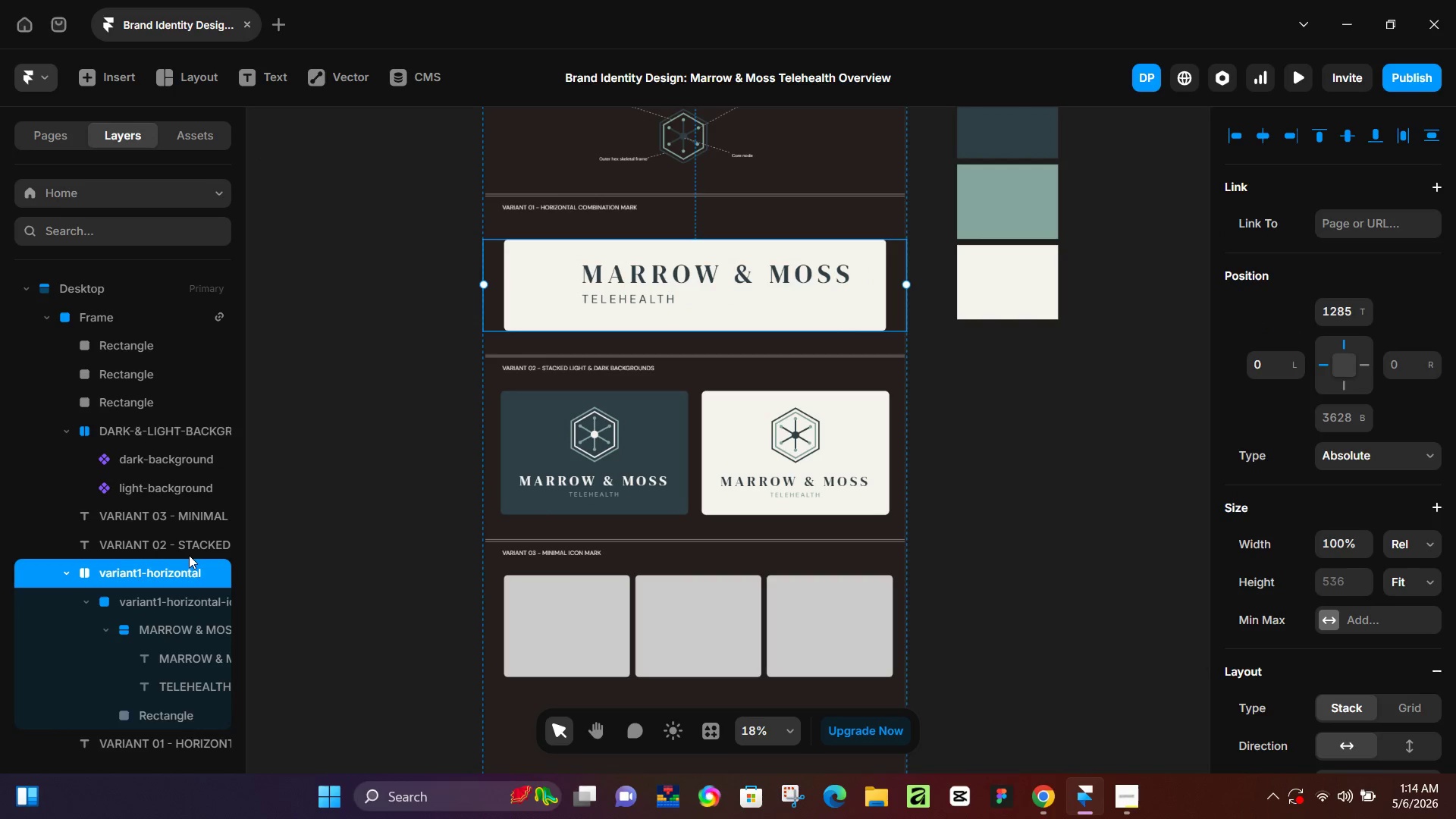 
key(Alt+Control+Enter)
 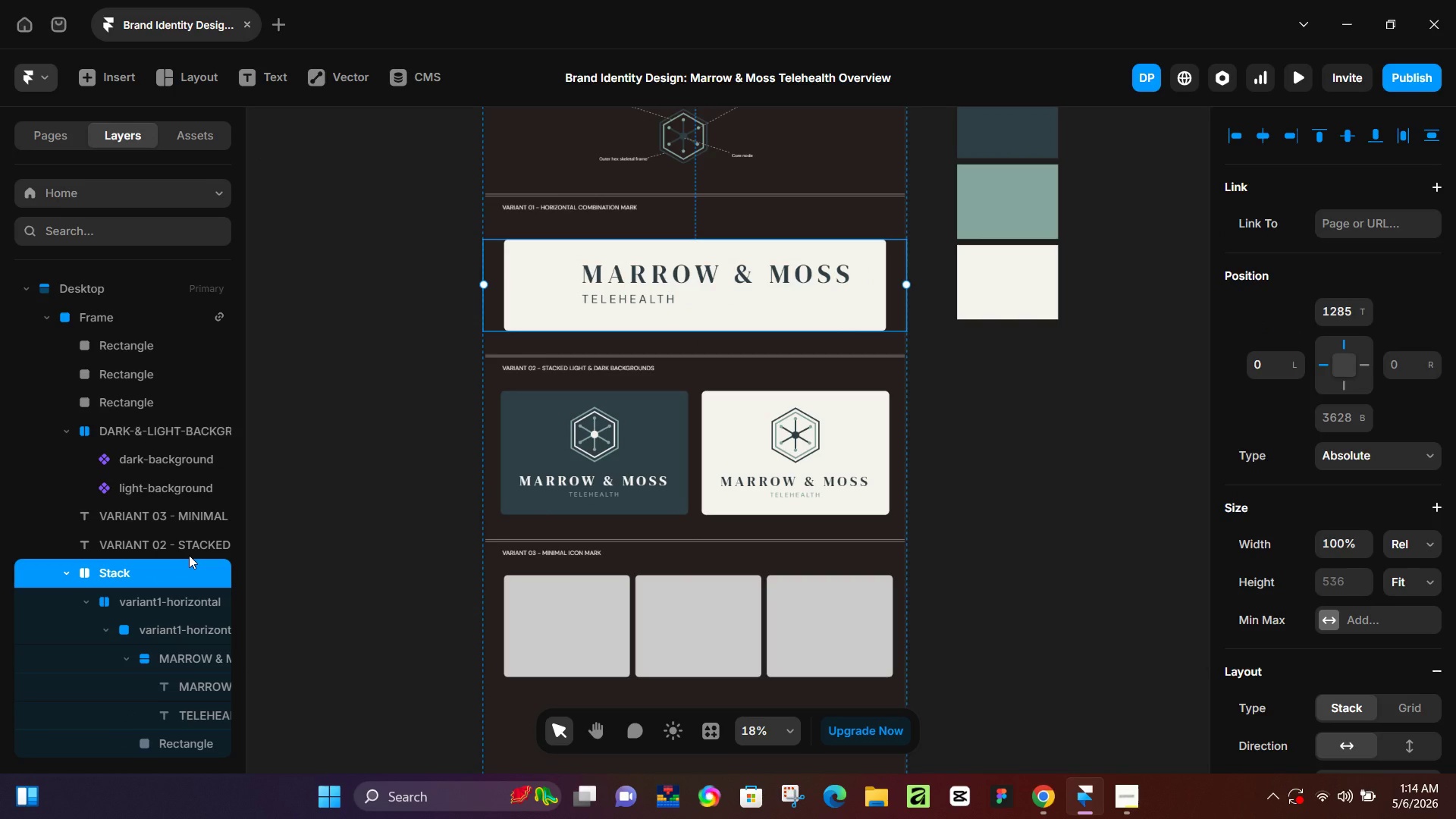 
key(Control+Z)
 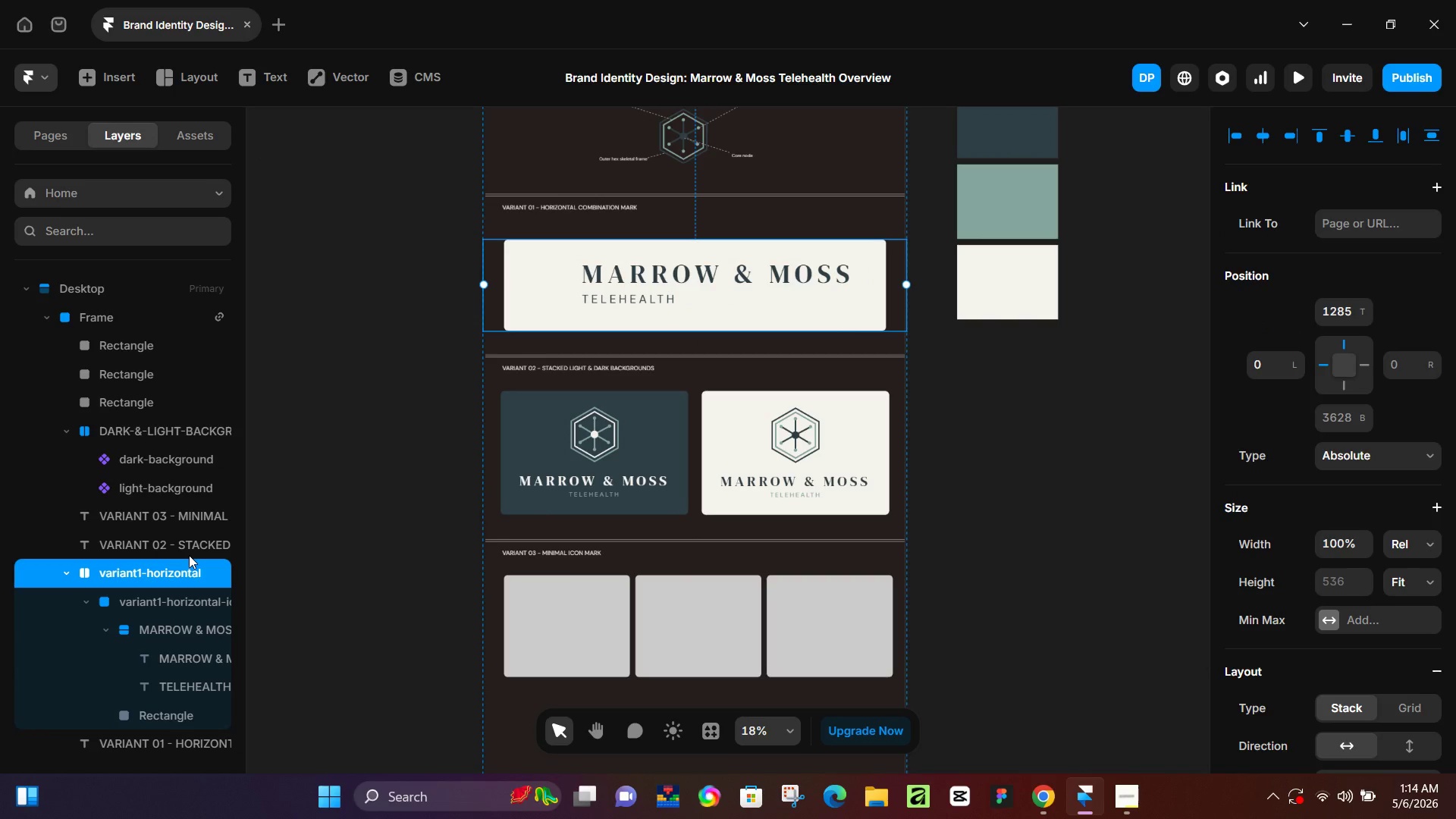 
key(Control+Z)
 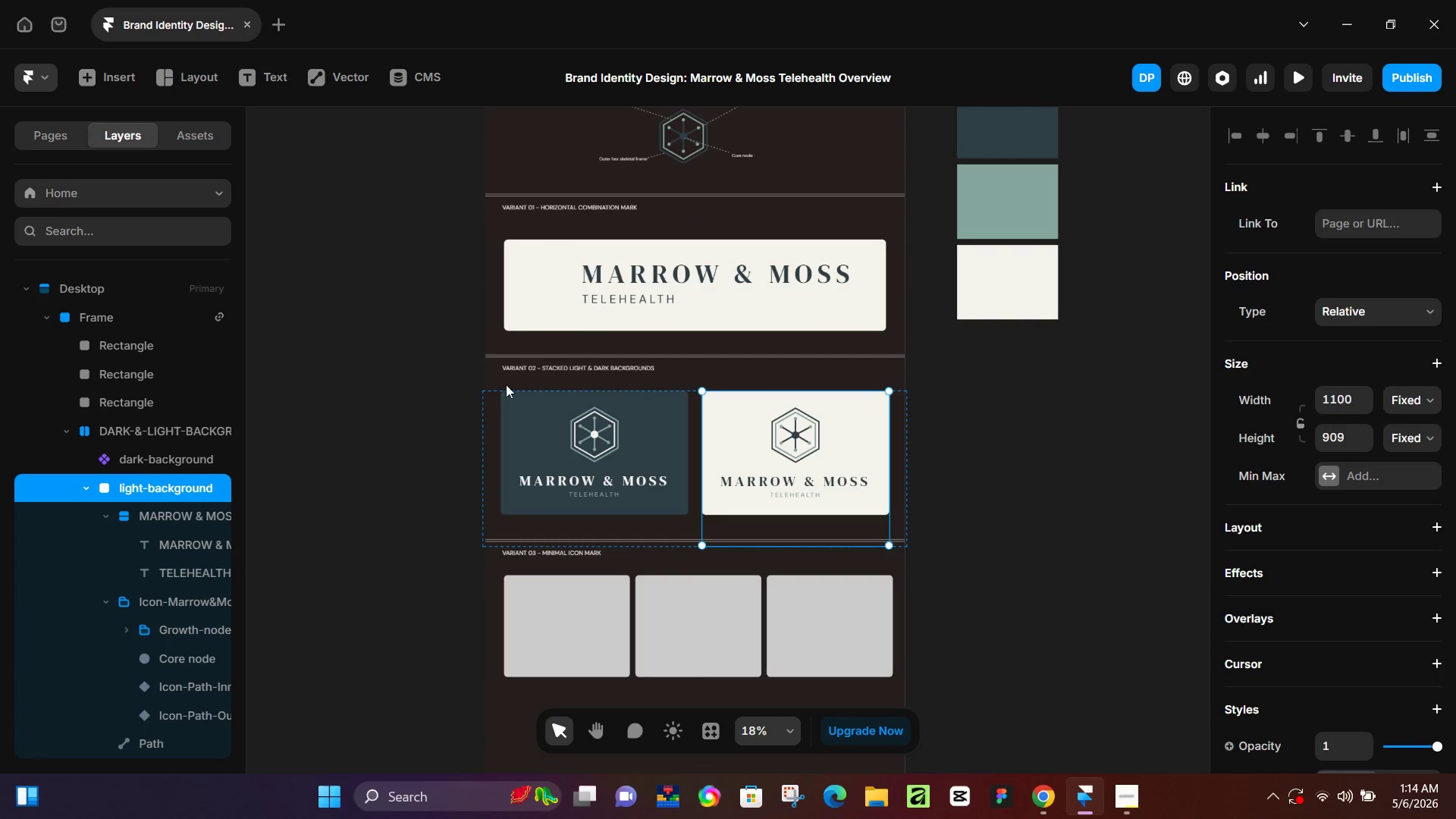 
key(Control+Y)
 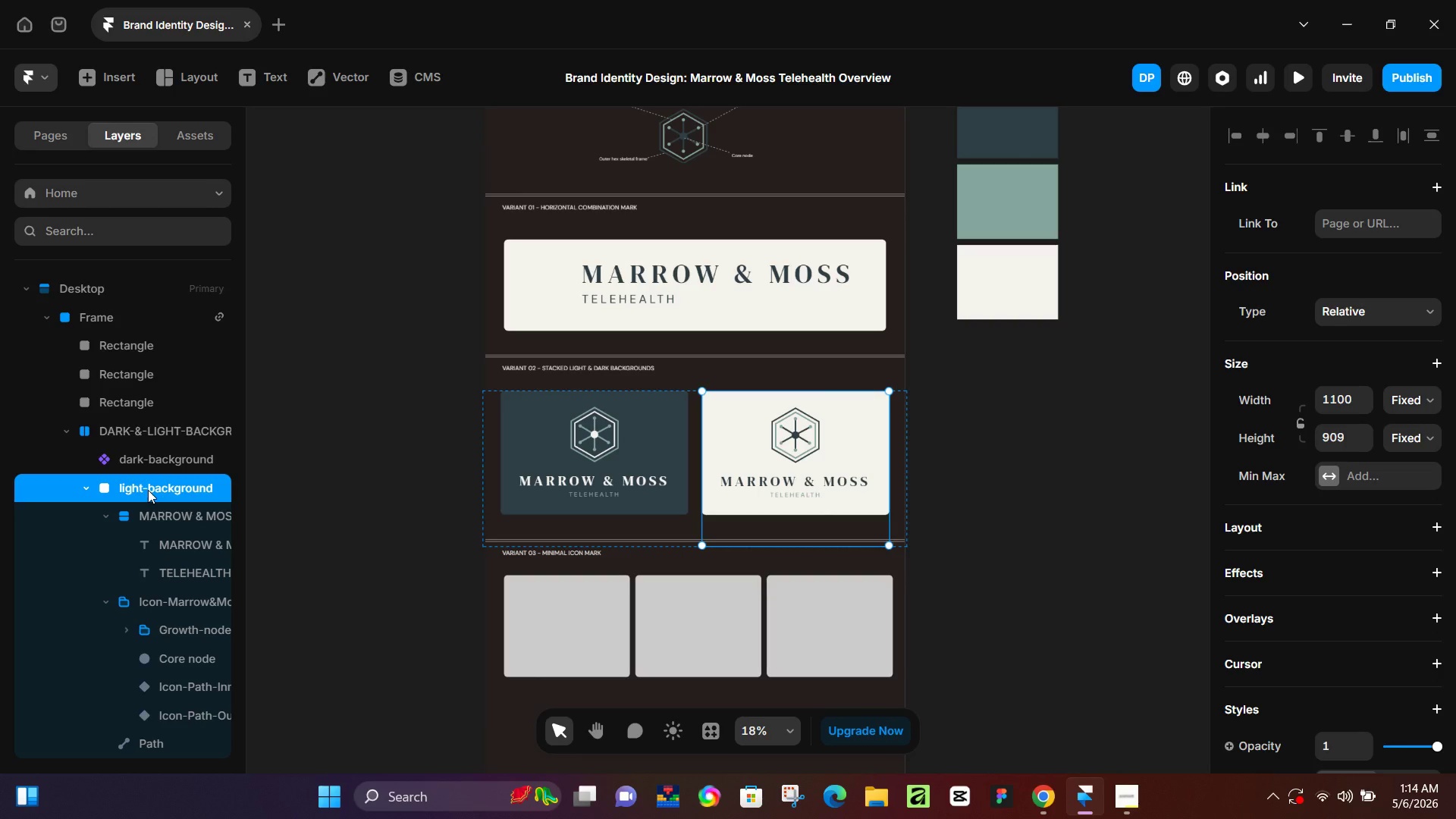 
key(Alt+Control+K)
 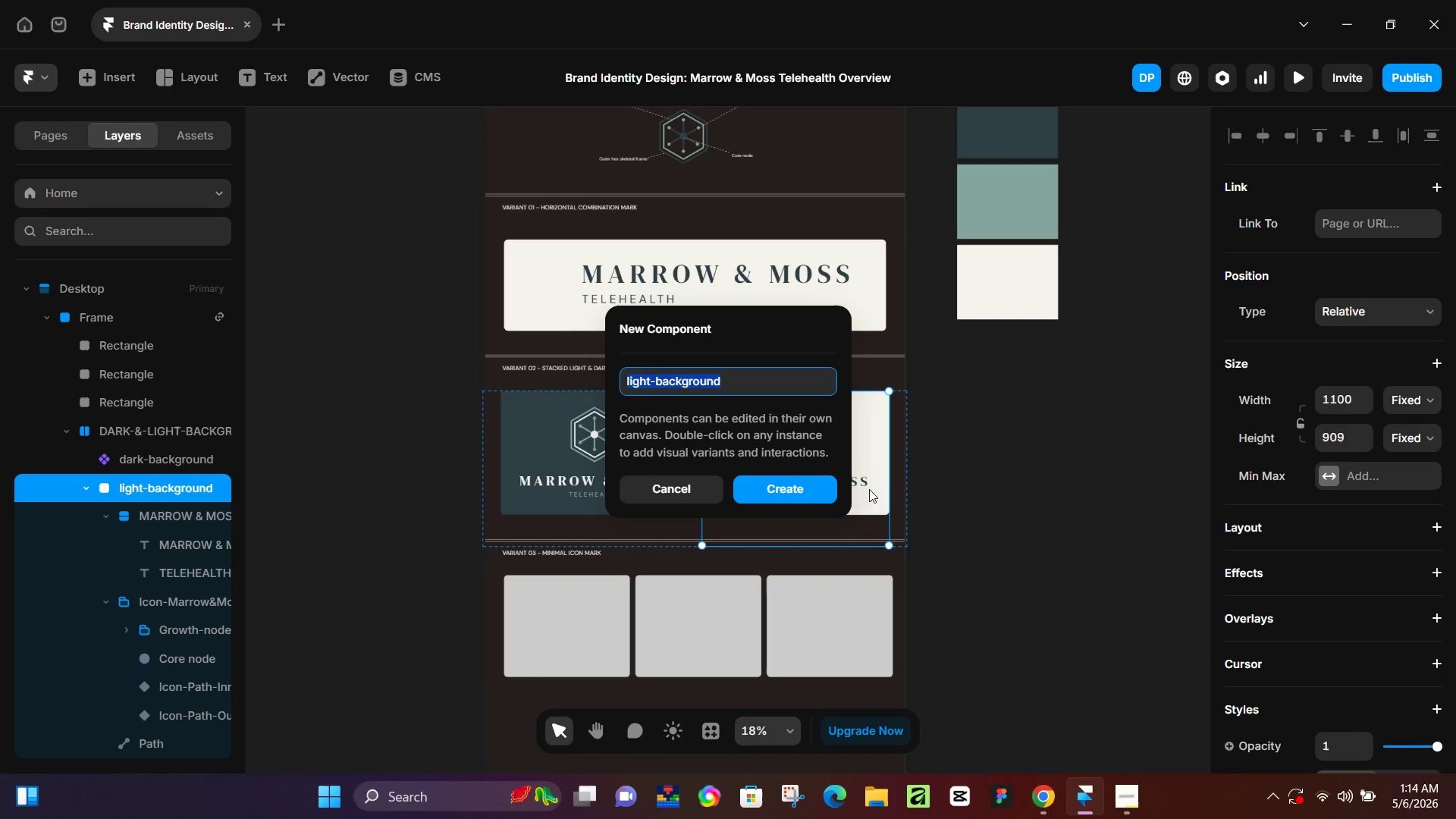 
left_click([802, 482])
 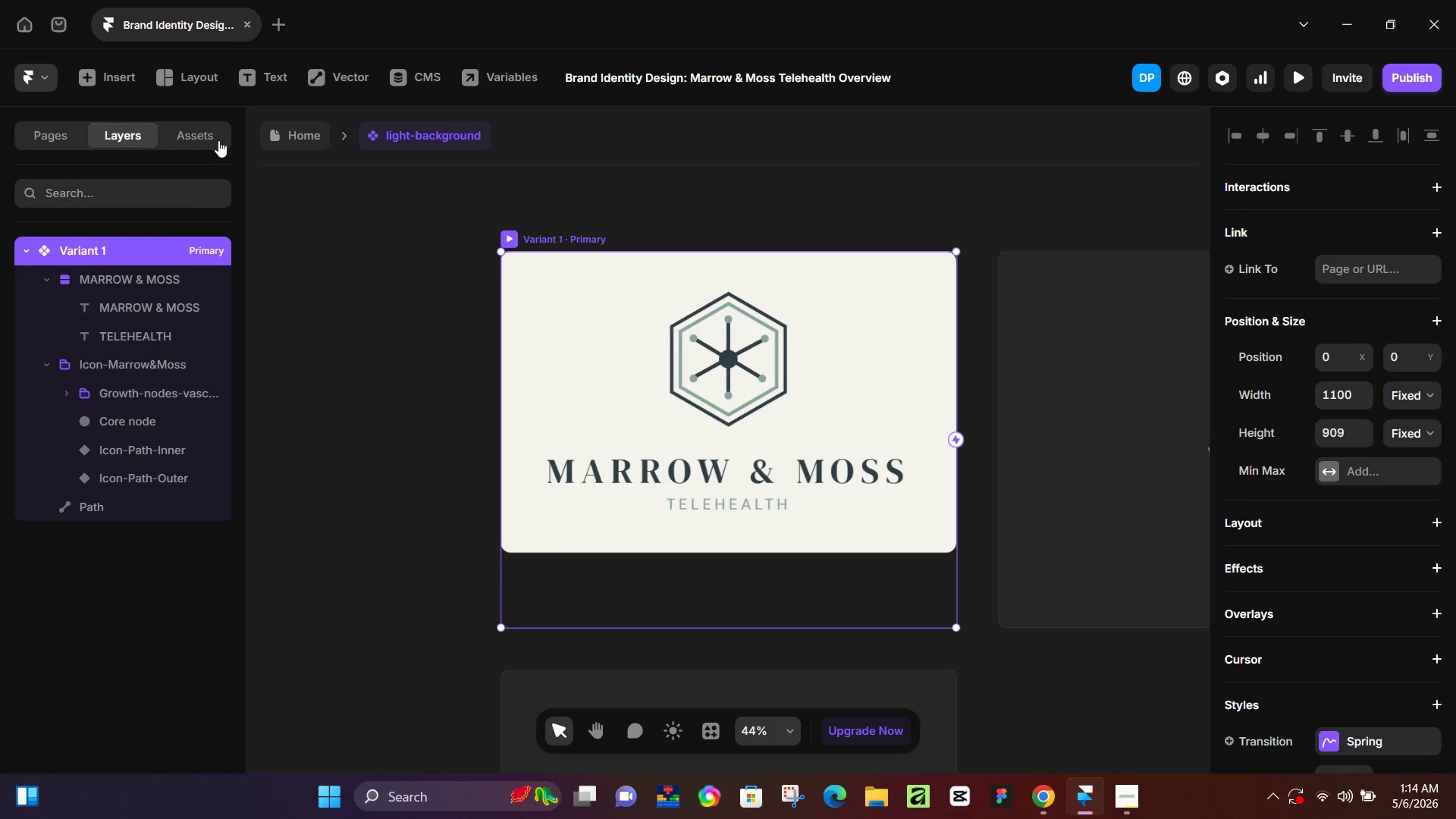 
left_click([293, 138])
 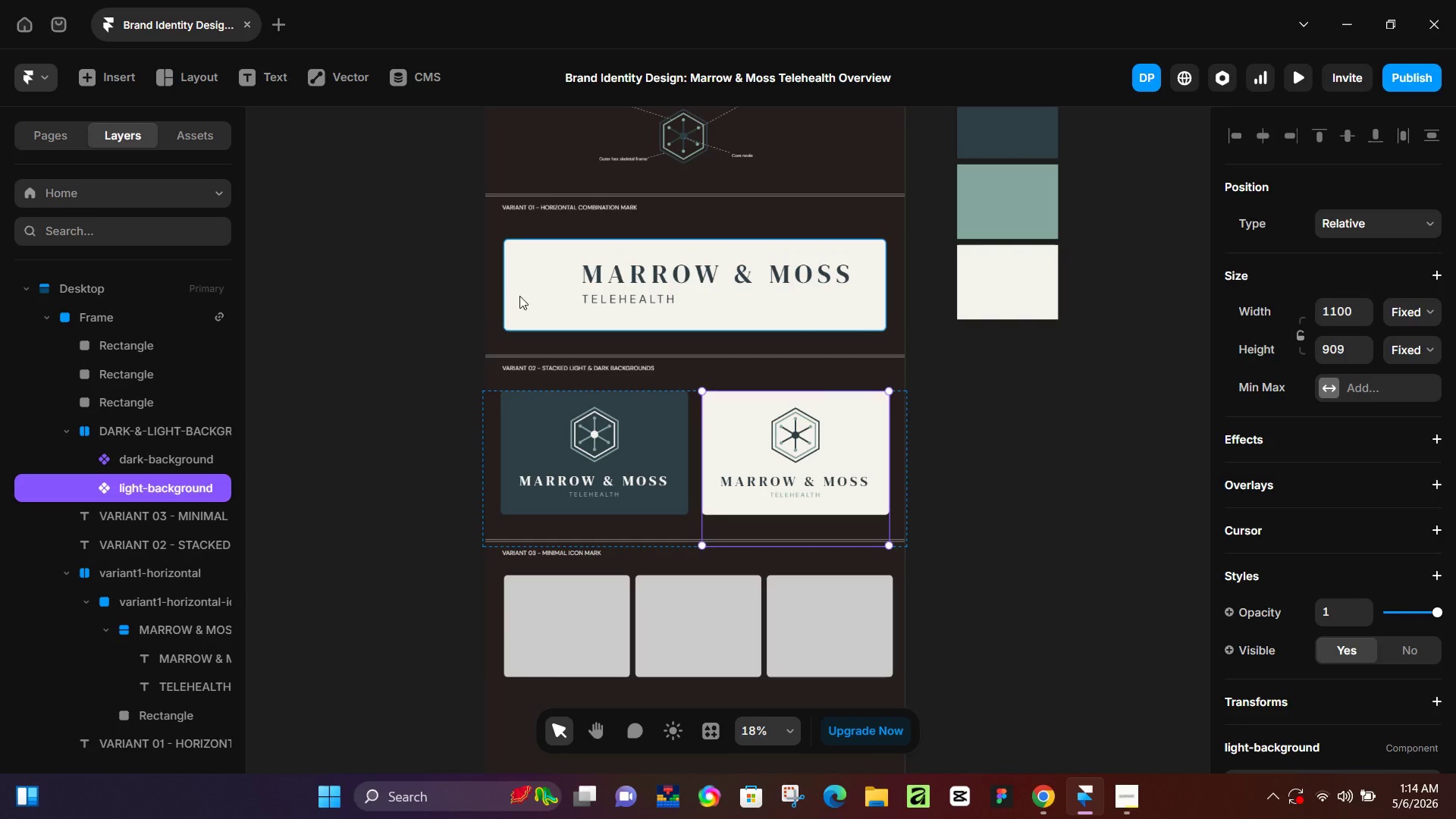 
left_click([520, 293])
 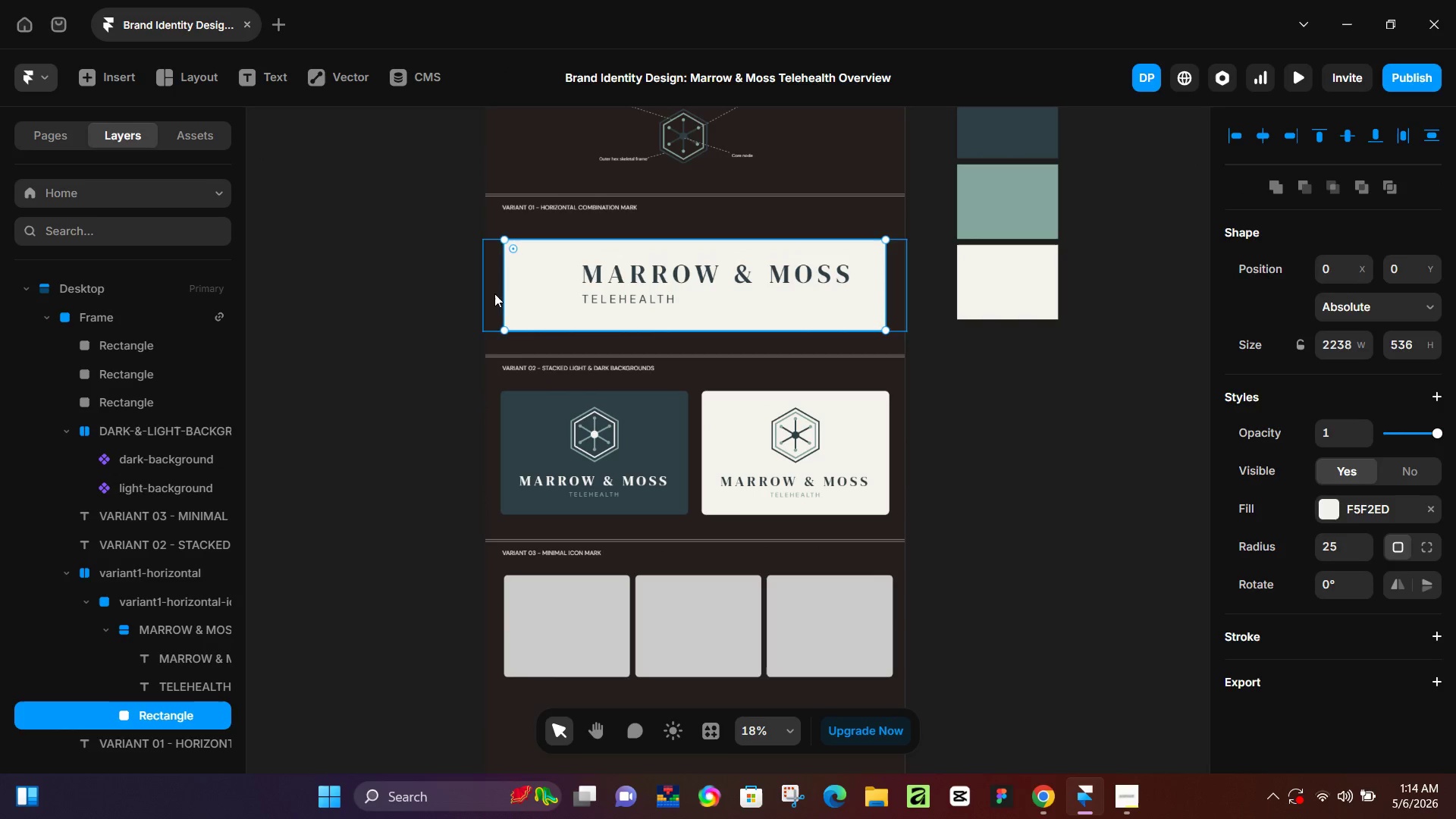 
left_click([494, 293])
 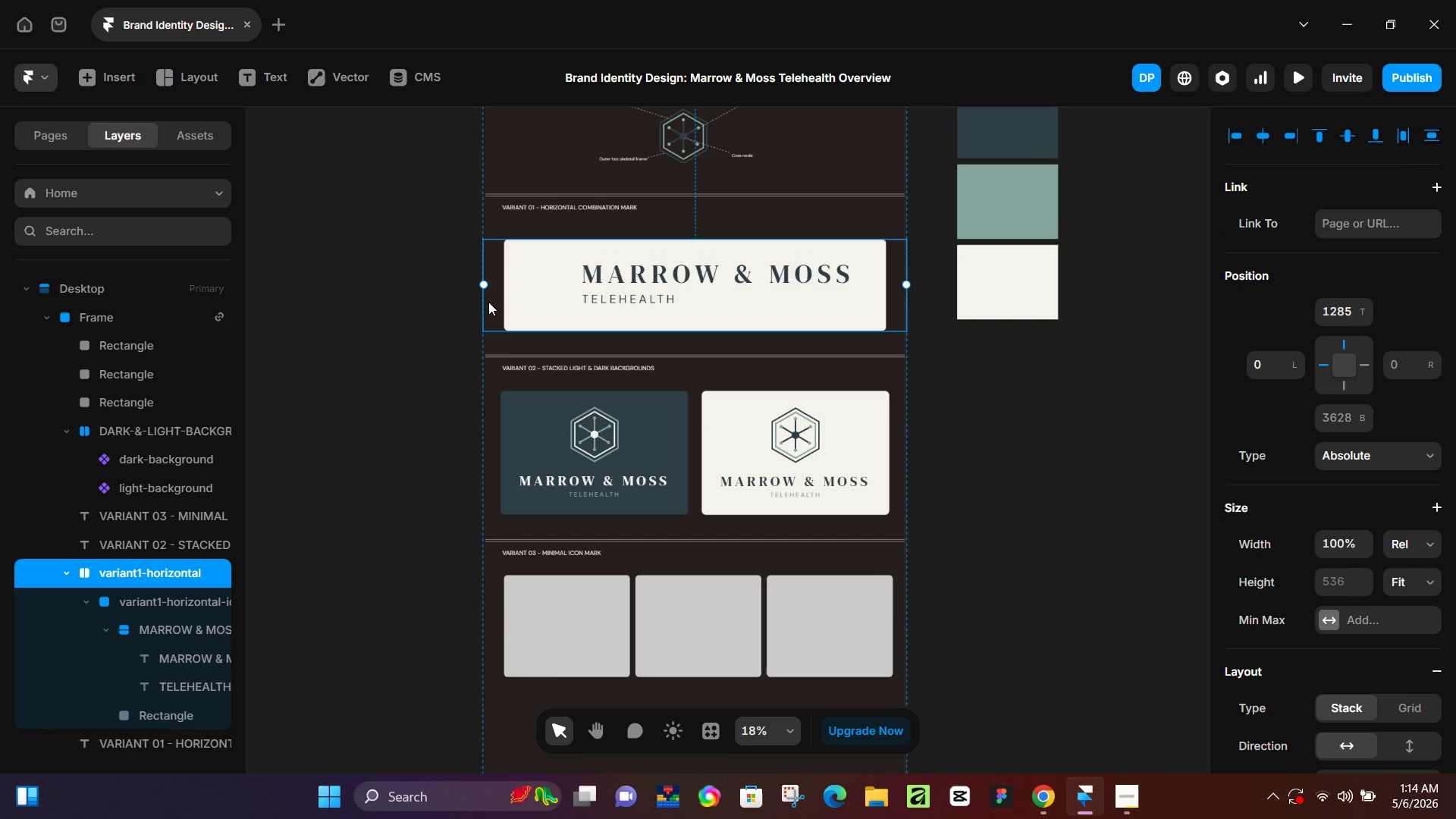 
key(Alt+Control+K)
 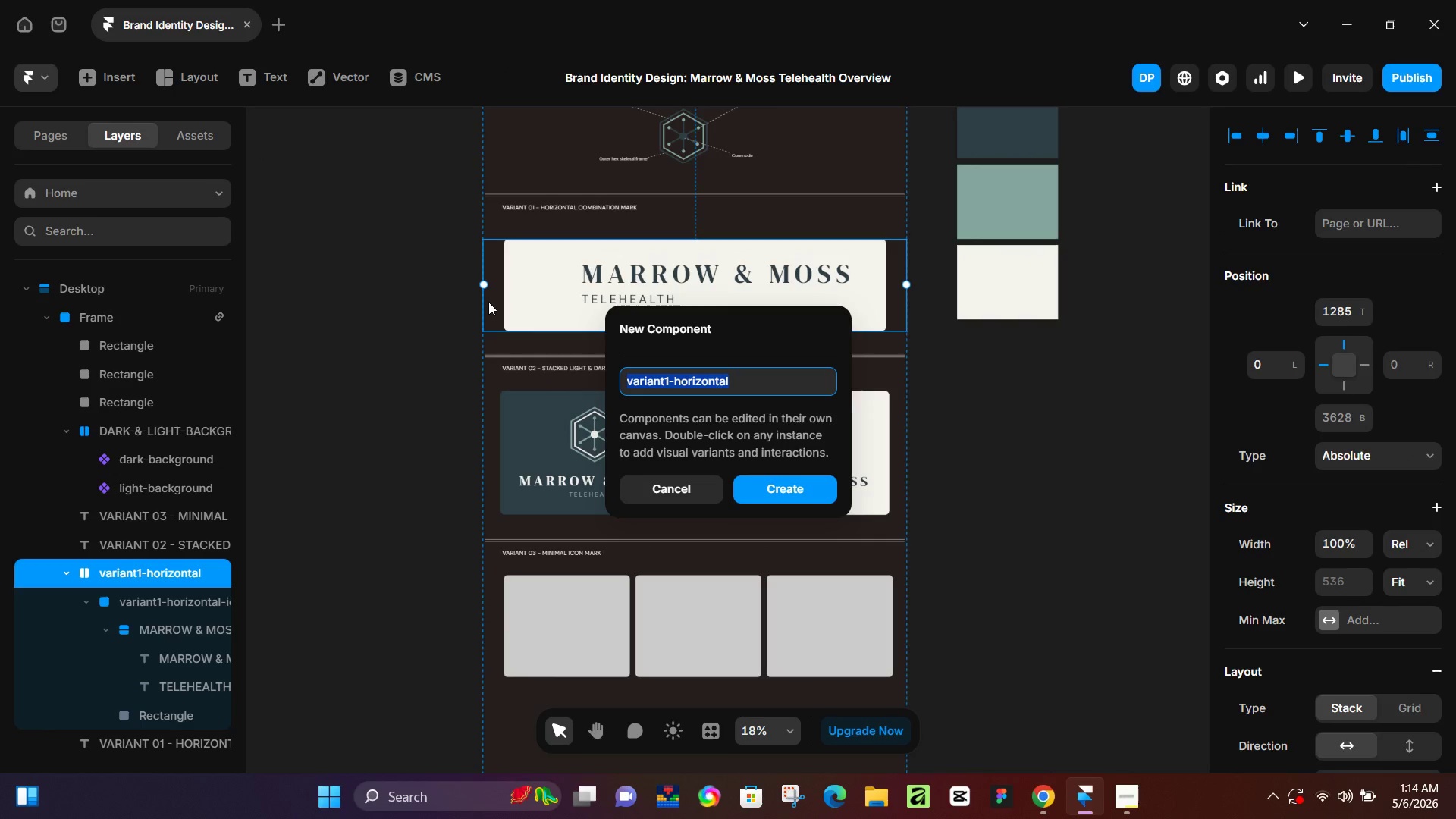 
key(NumpadEnter)
 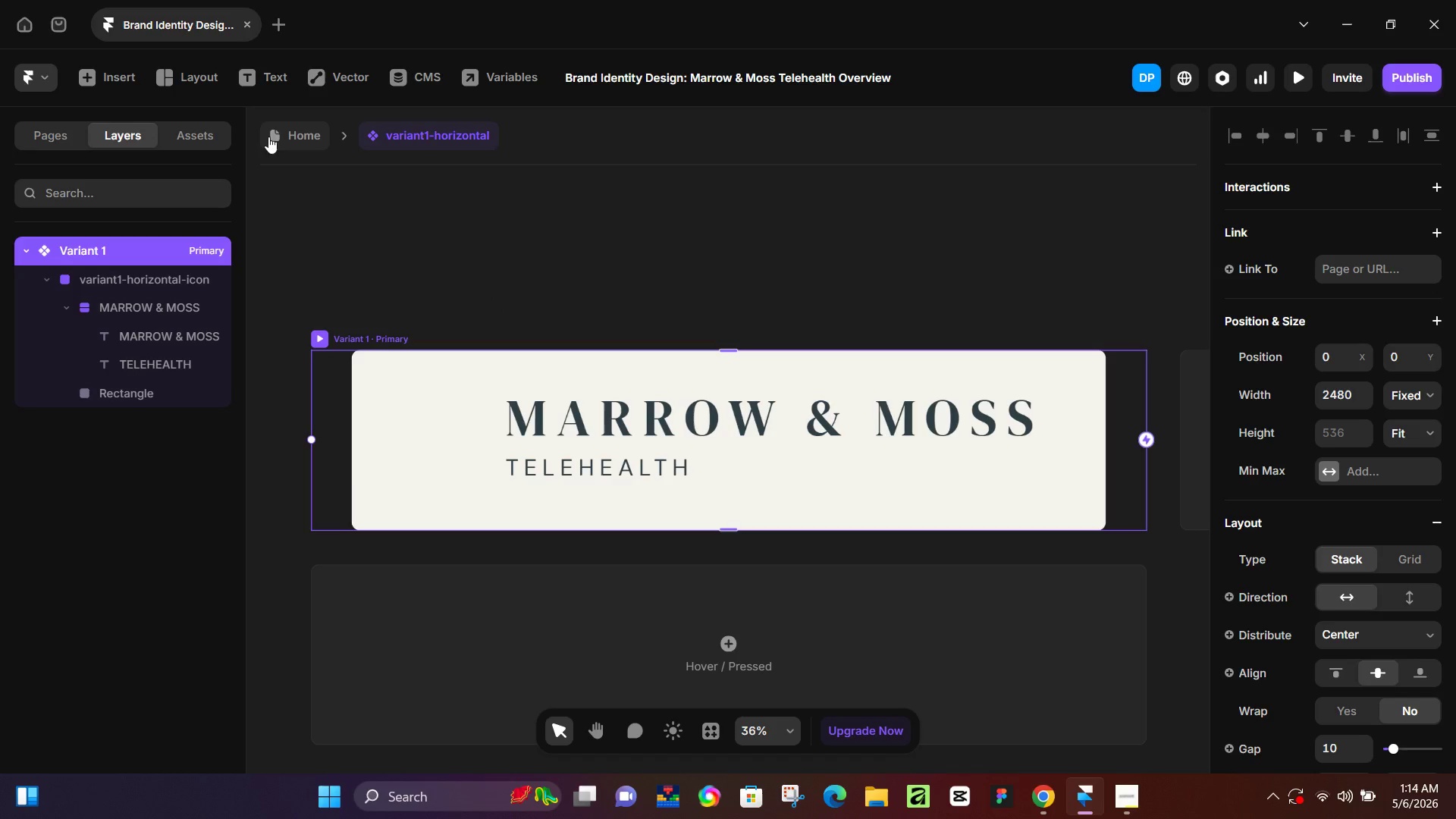 
left_click([295, 132])
 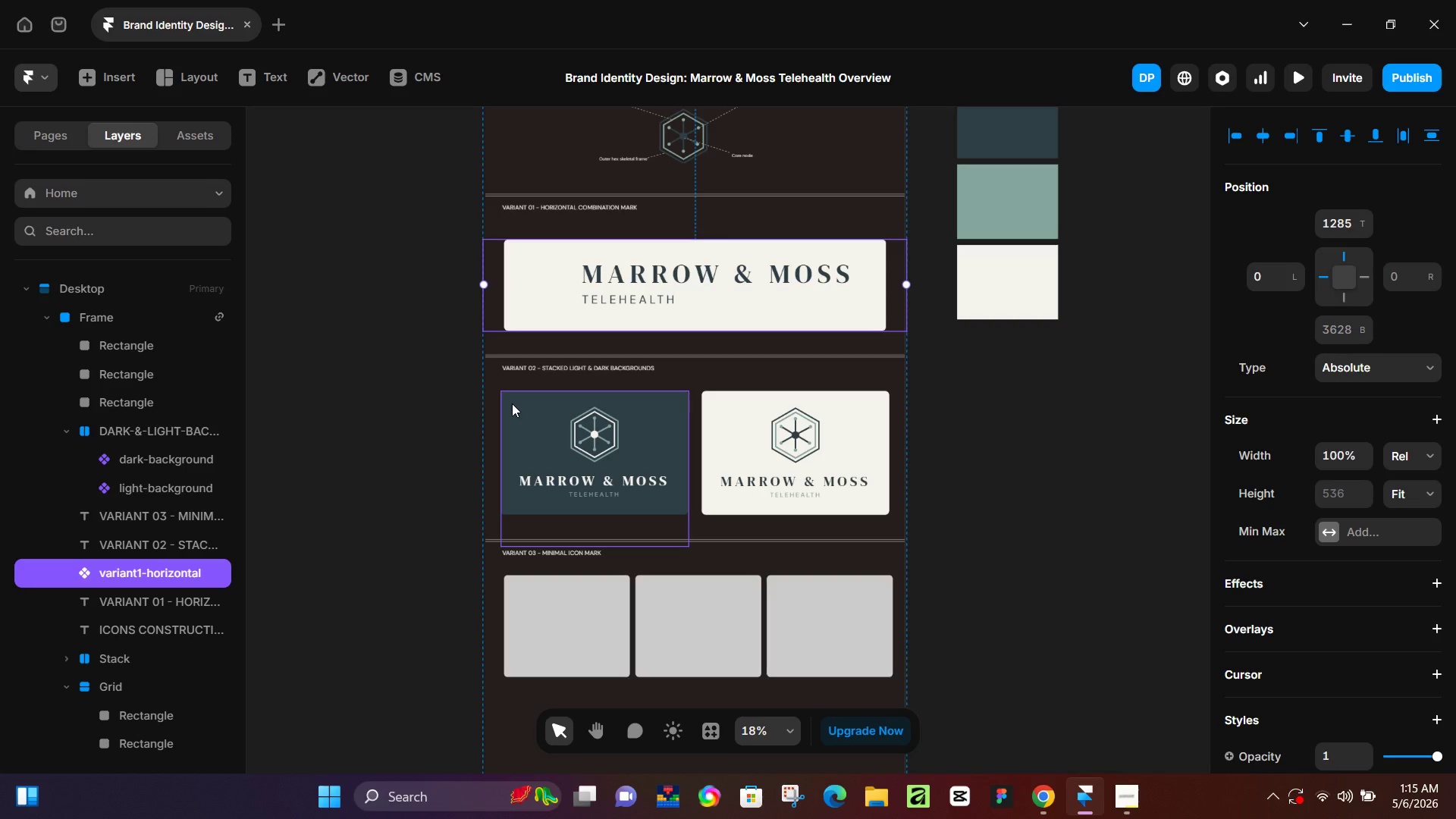 
wait(42.28)
 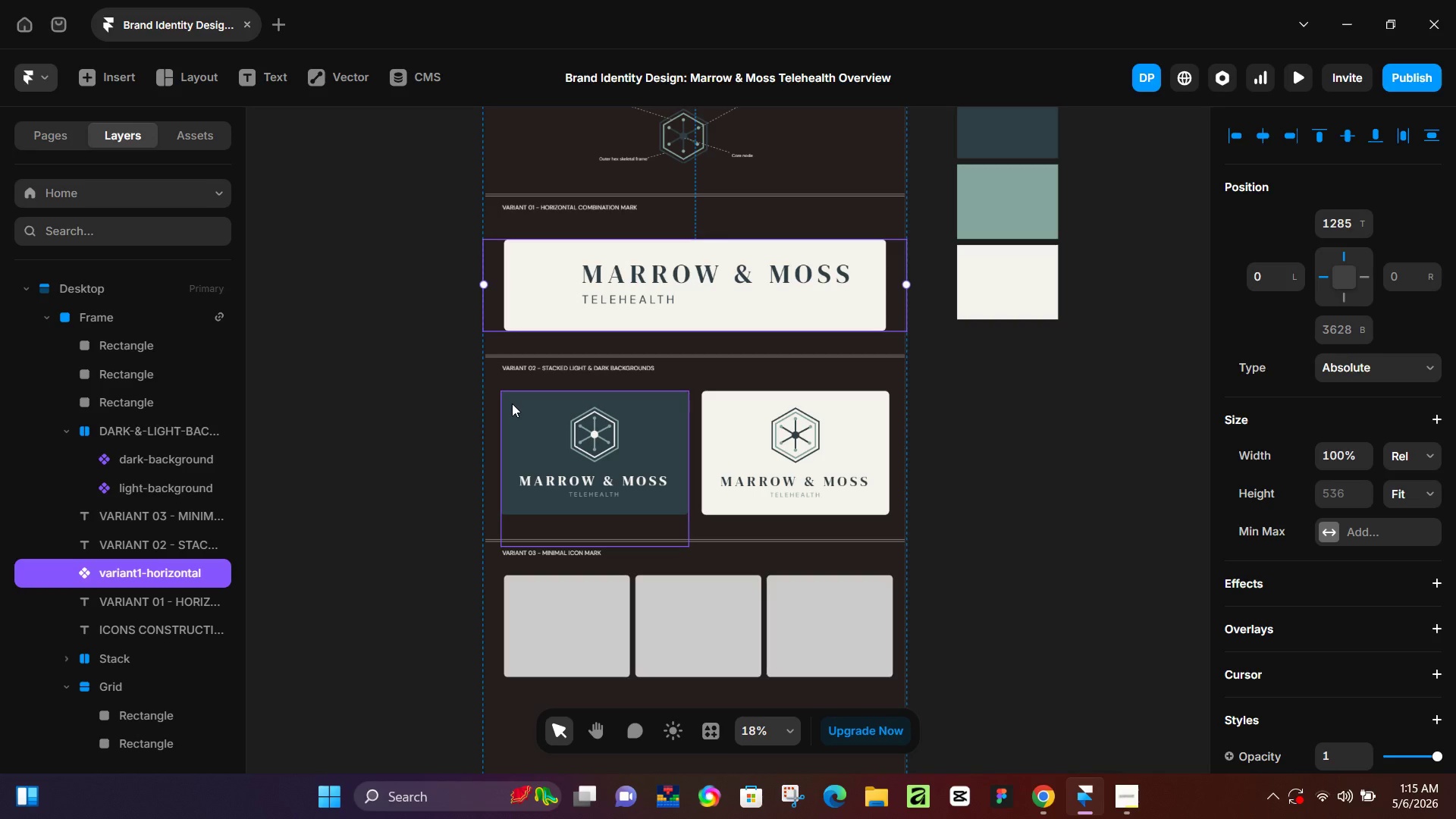 
left_click([1131, 797])